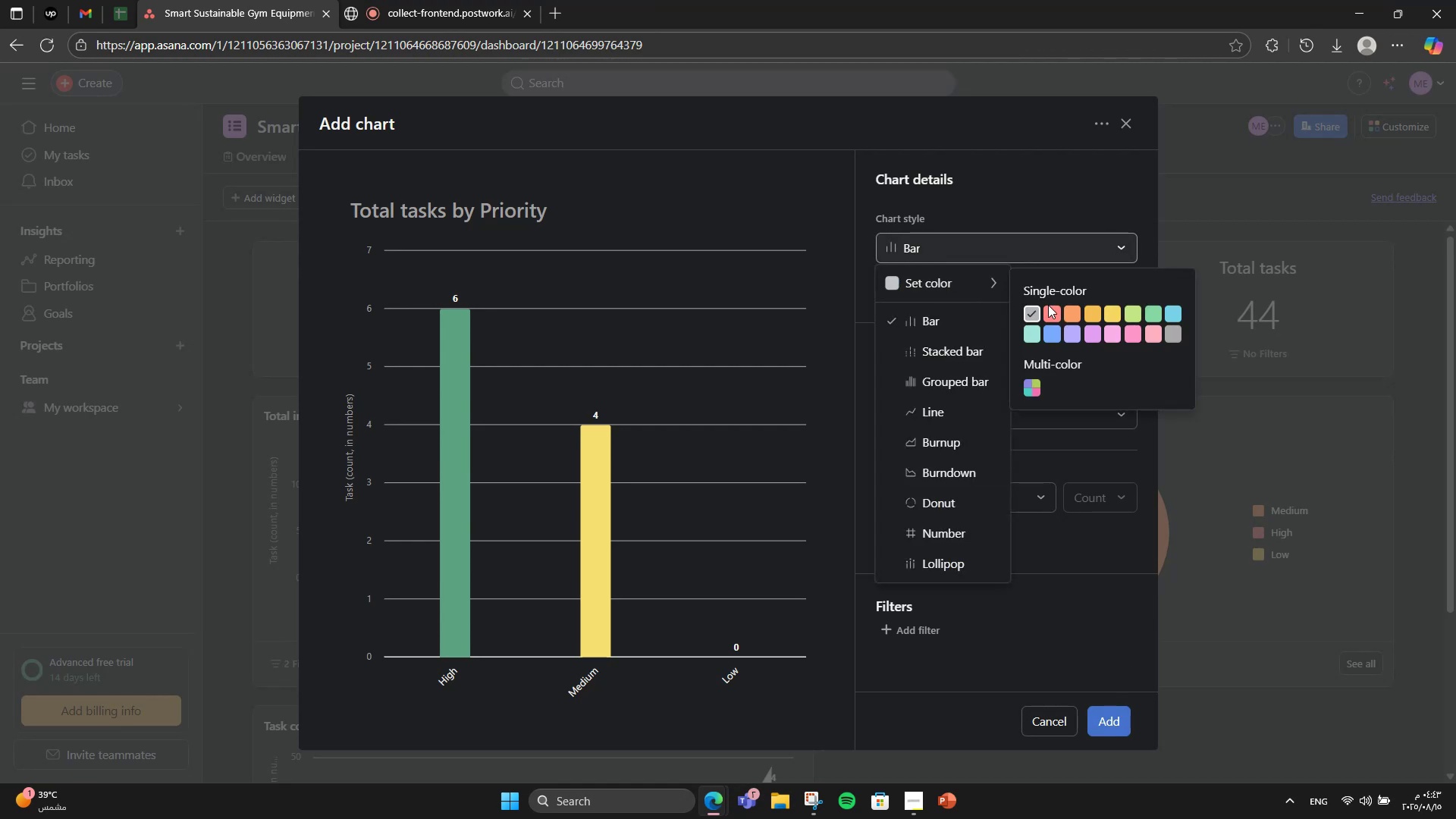 
double_click([1049, 306])
 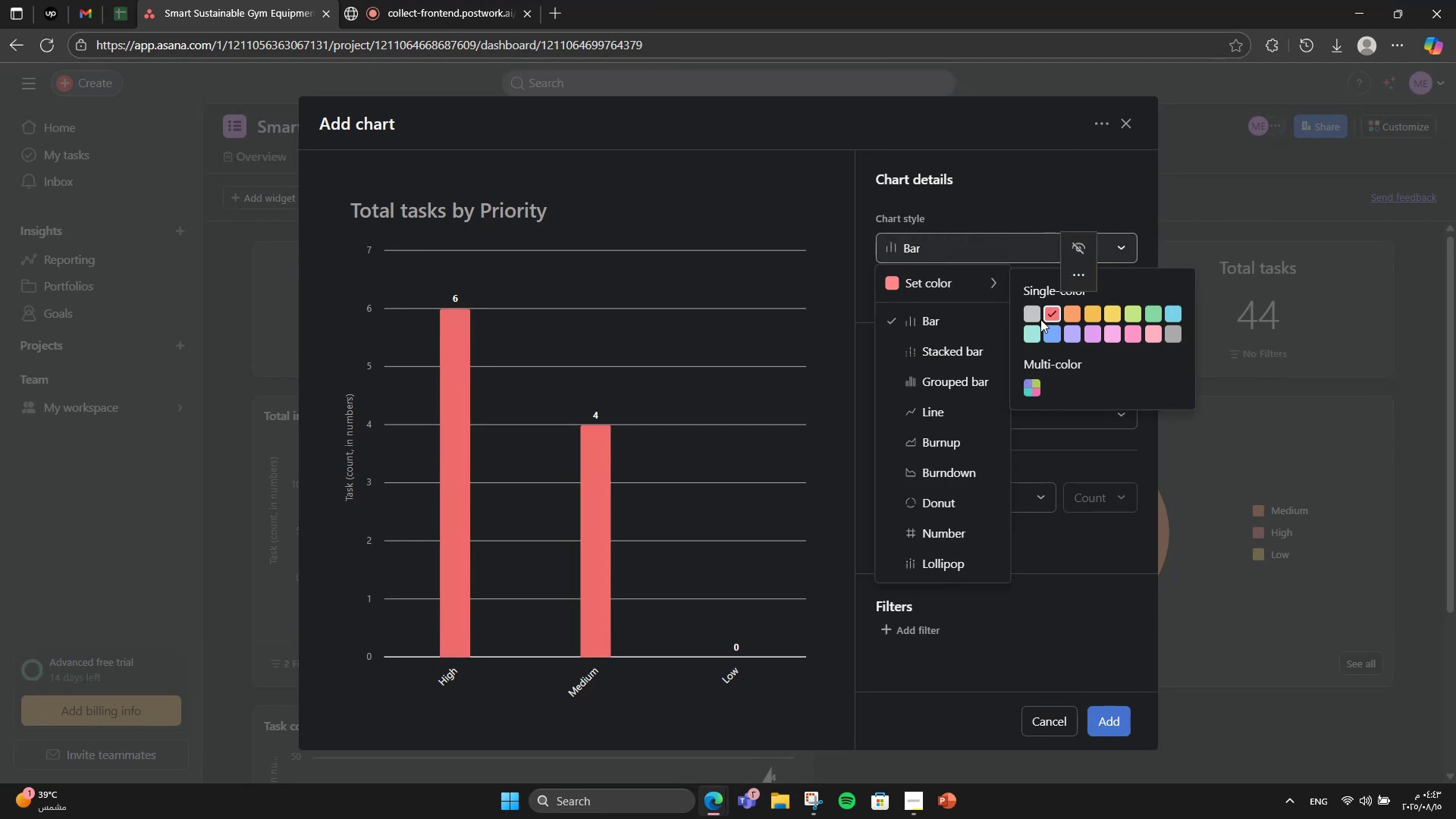 
left_click([1036, 320])
 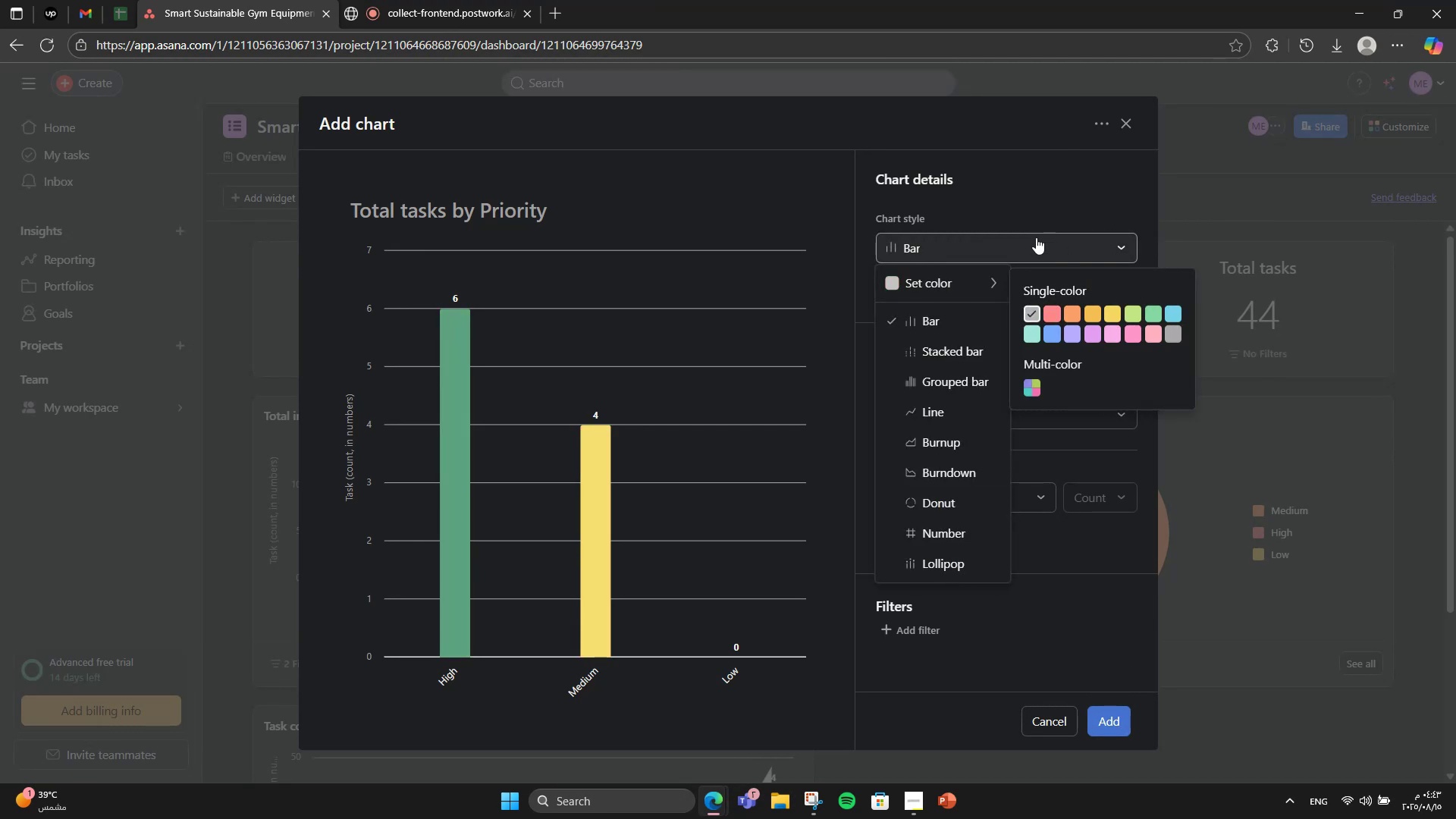 
left_click([1031, 224])
 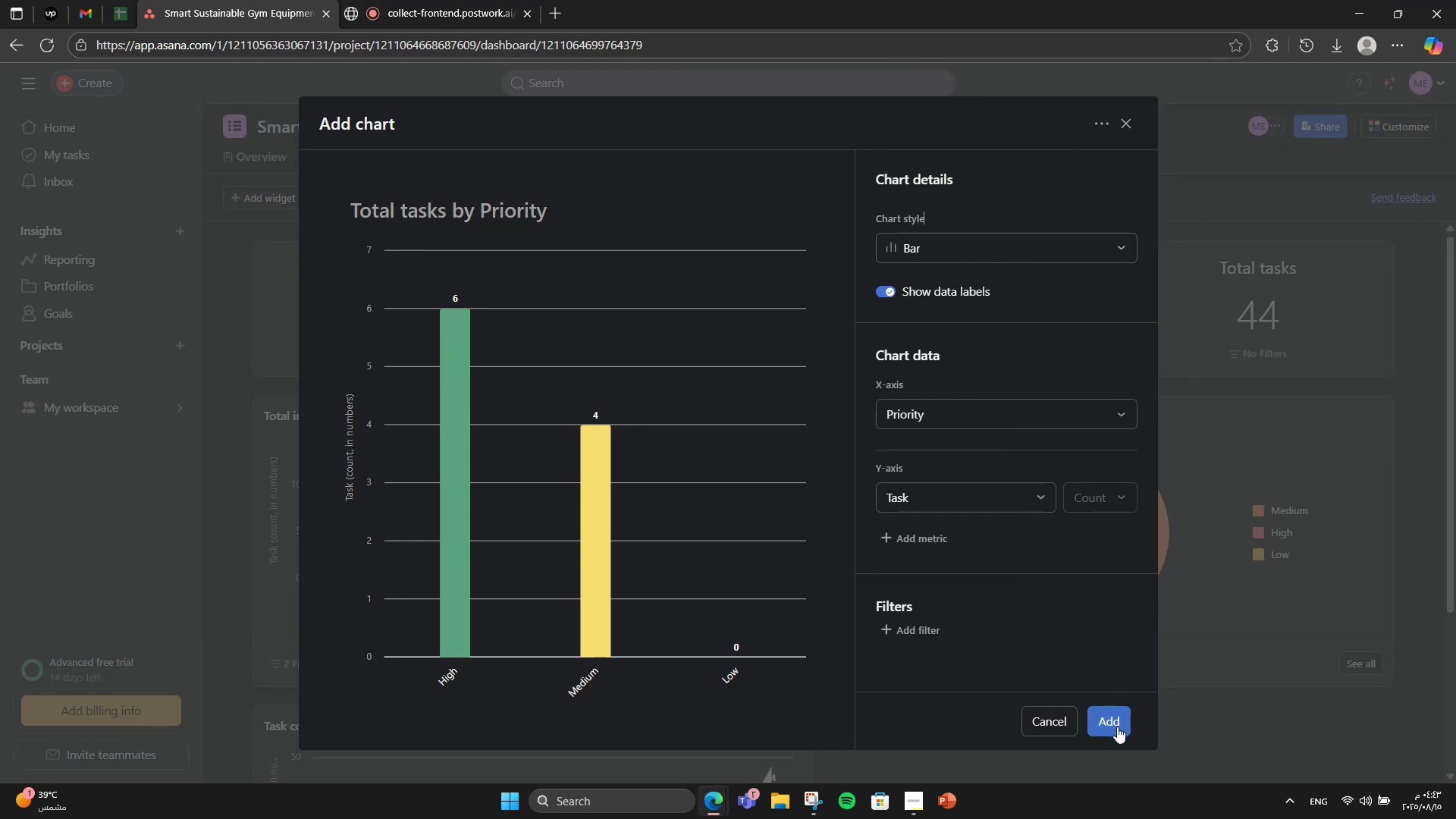 
left_click([1117, 726])
 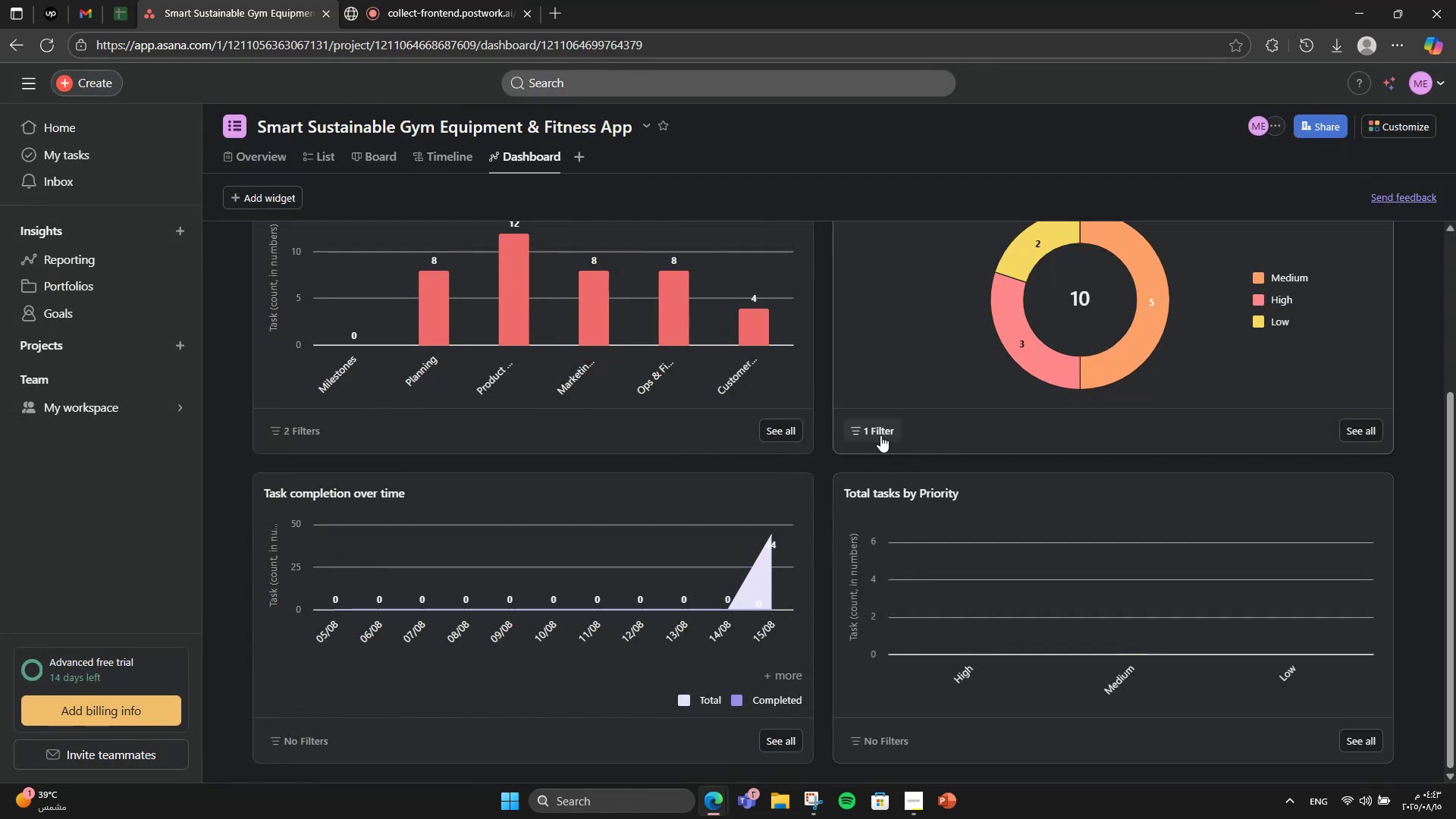 
scroll: coordinate [880, 435], scroll_direction: up, amount: 5.0
 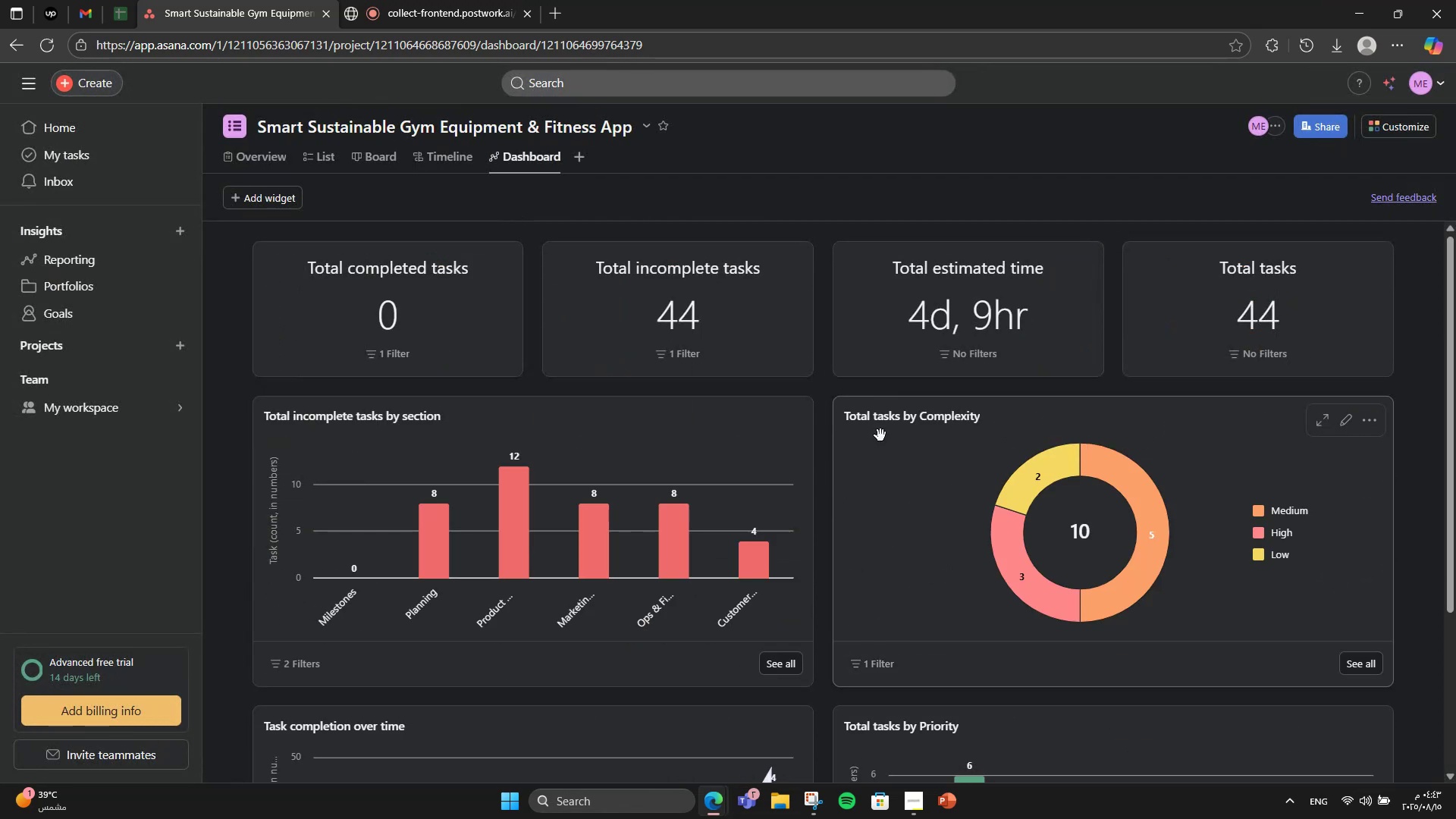 
scroll: coordinate [880, 435], scroll_direction: down, amount: 4.0
 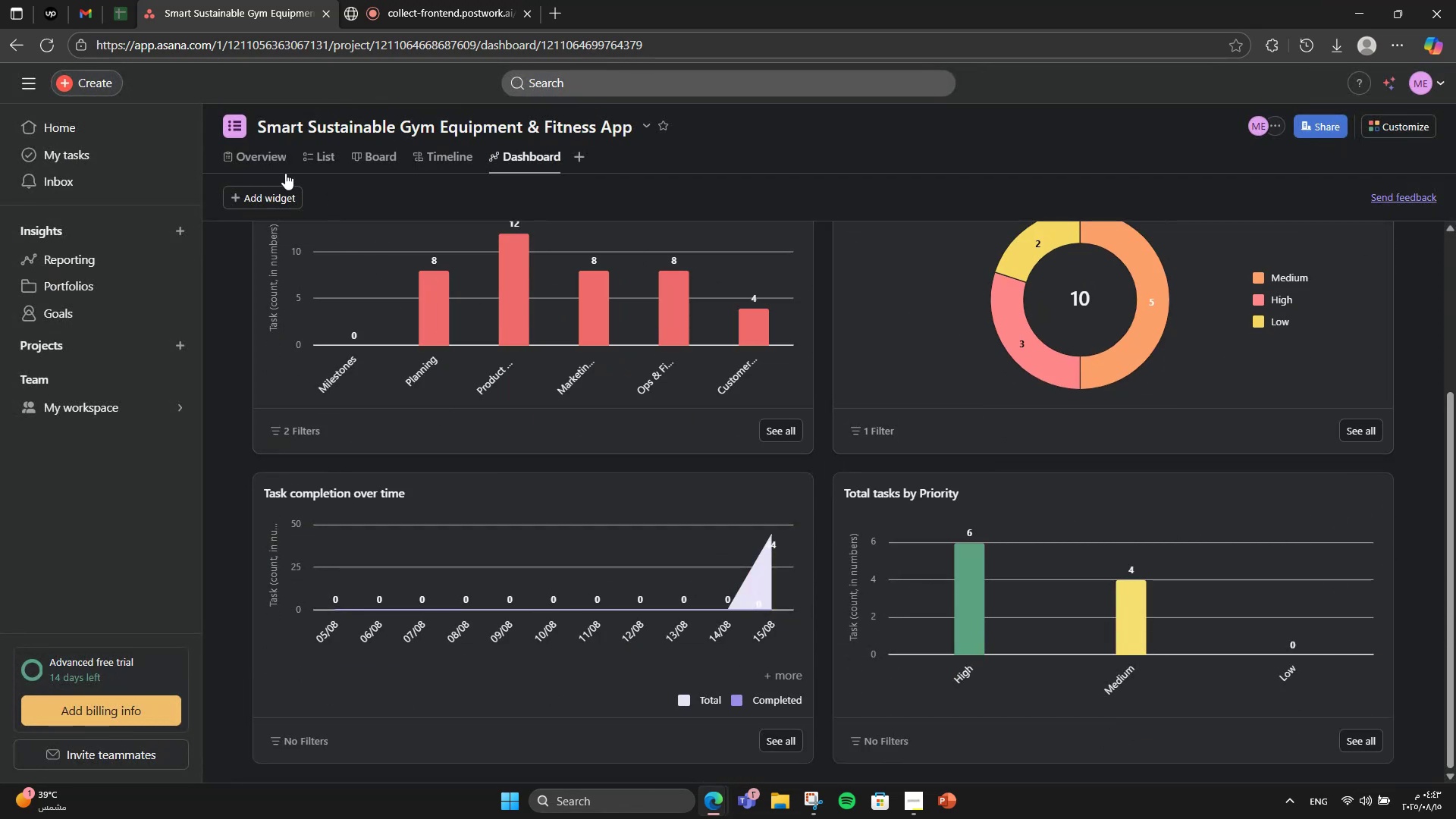 
left_click([268, 194])
 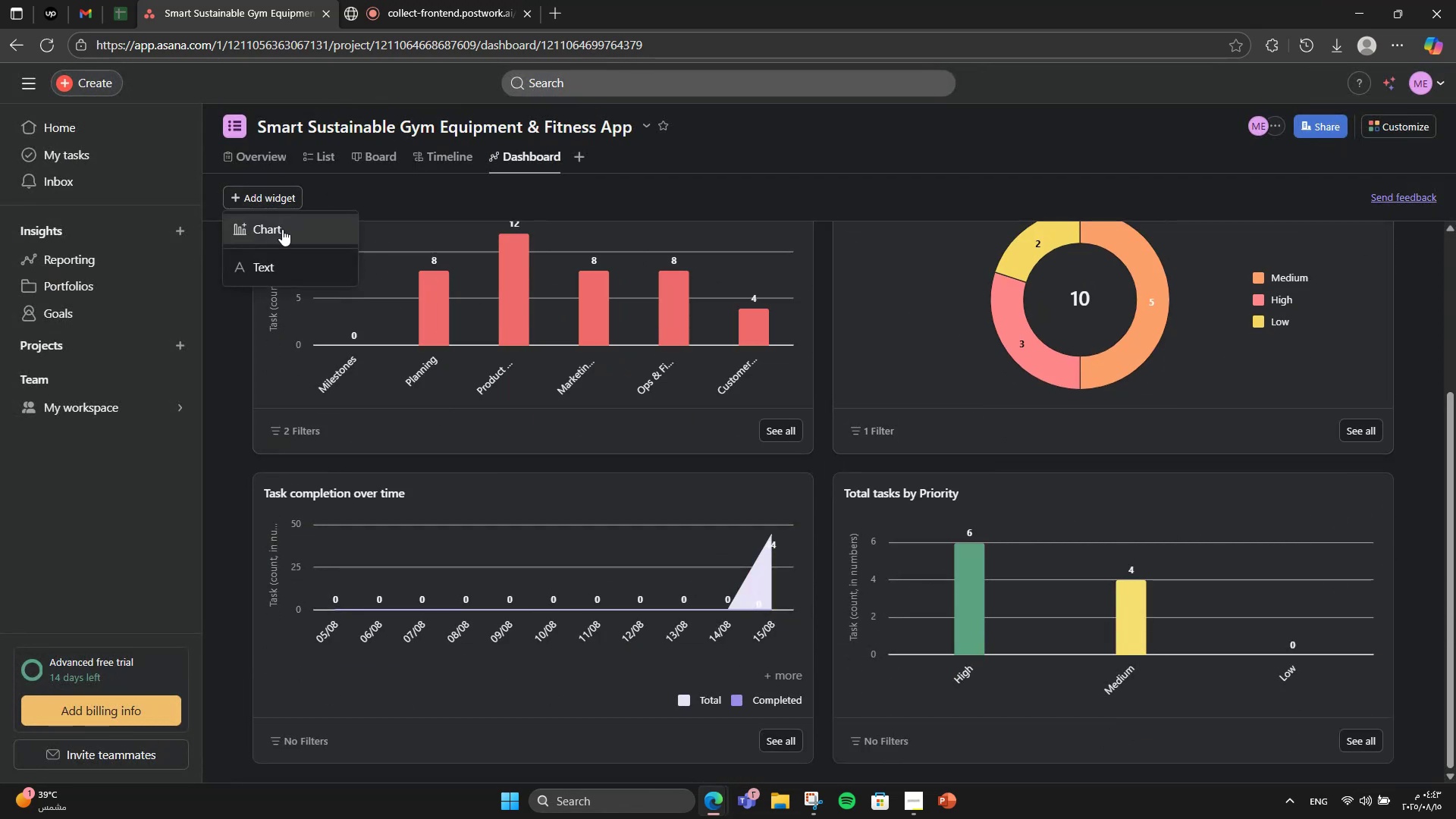 
left_click([282, 229])
 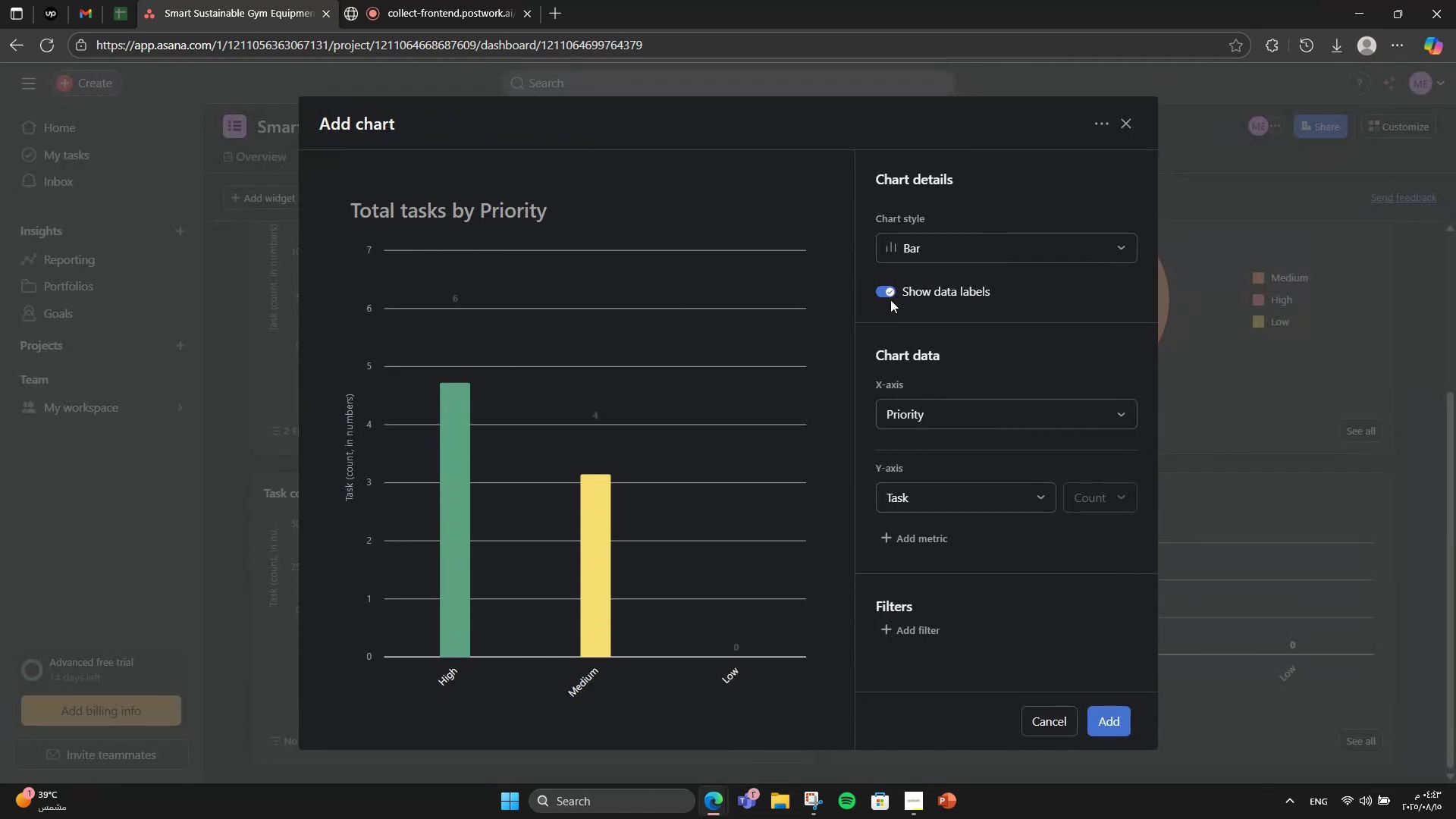 
left_click([905, 255])
 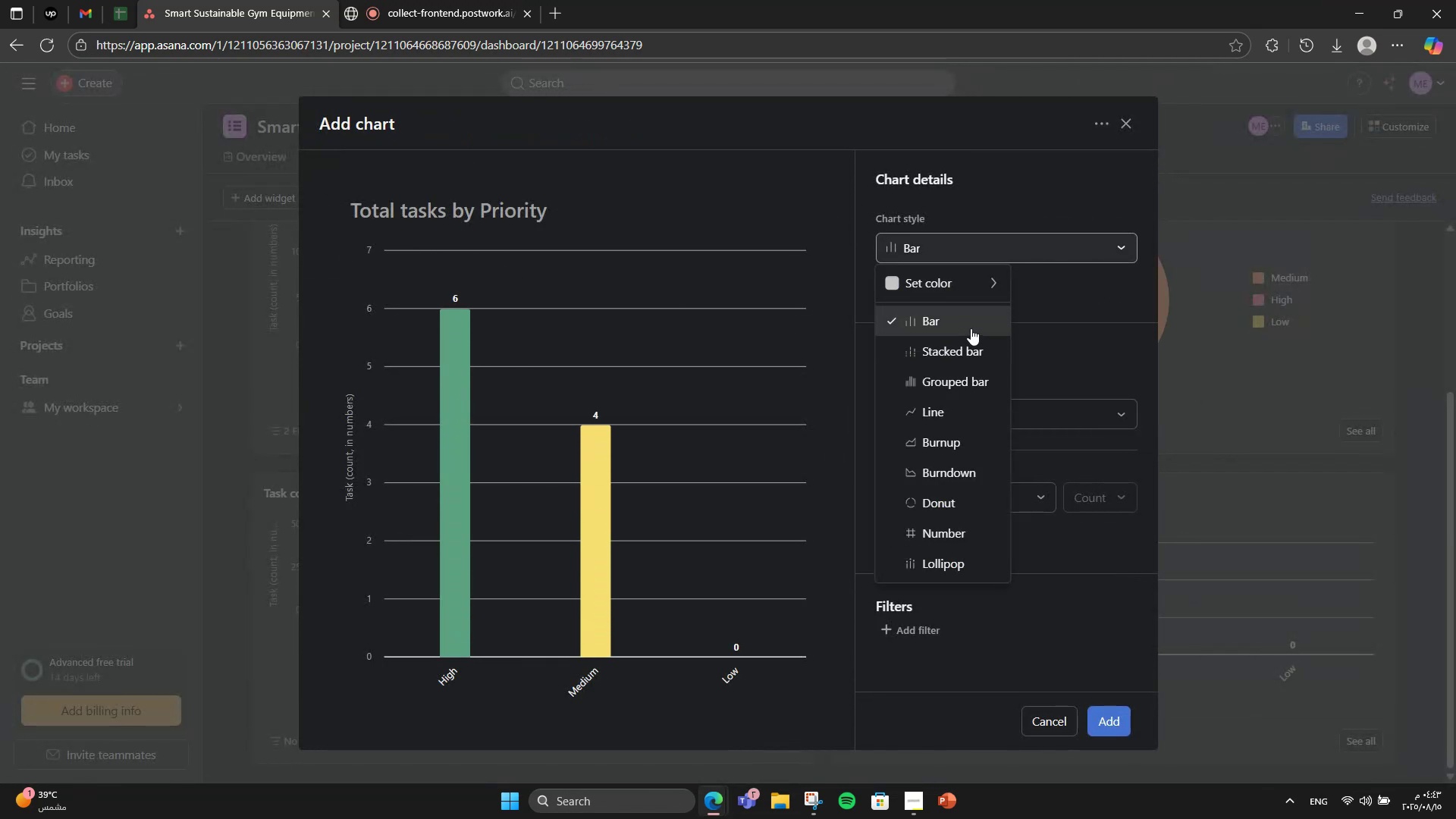 
left_click([1047, 309])
 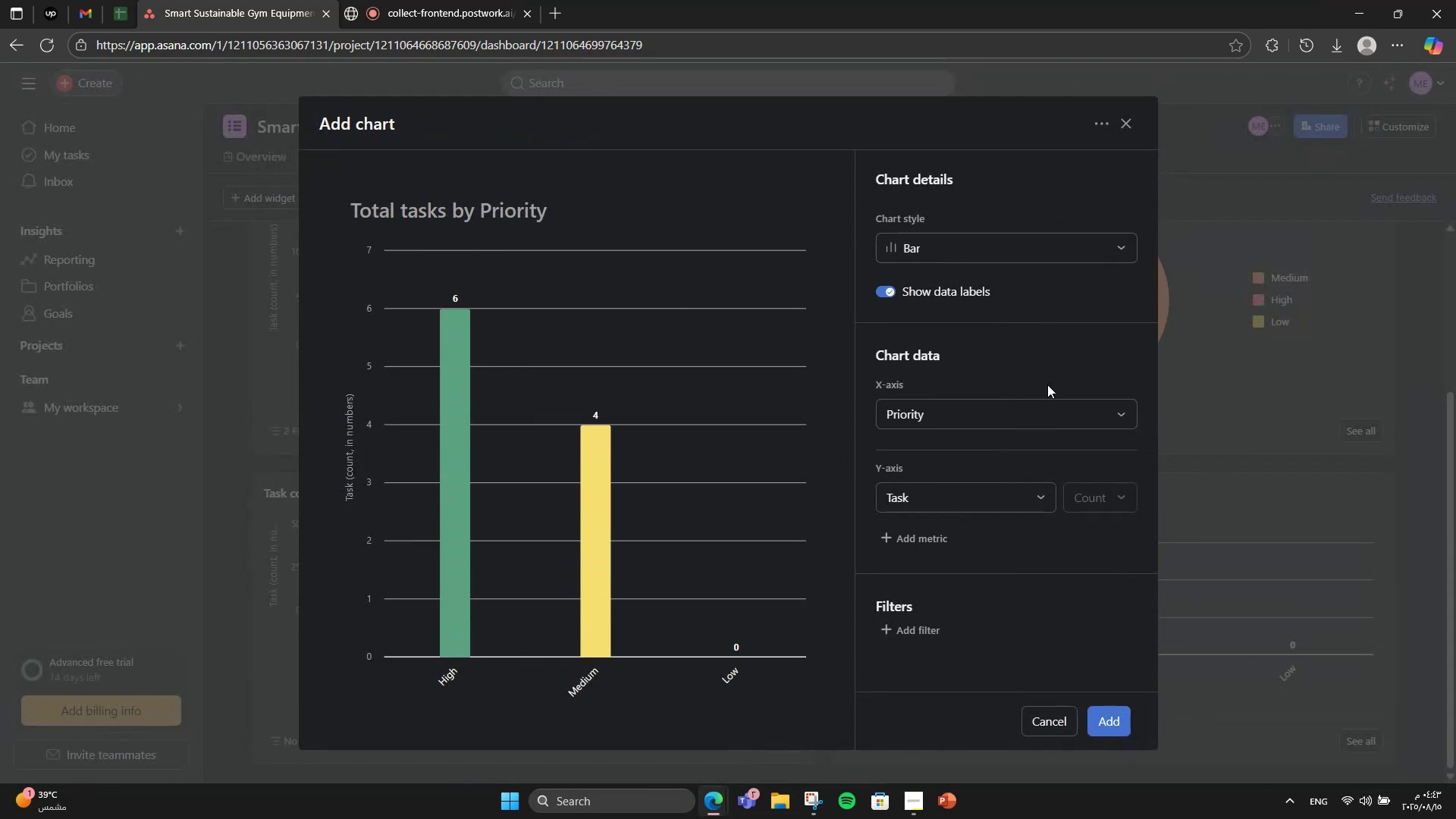 
left_click([1047, 410])
 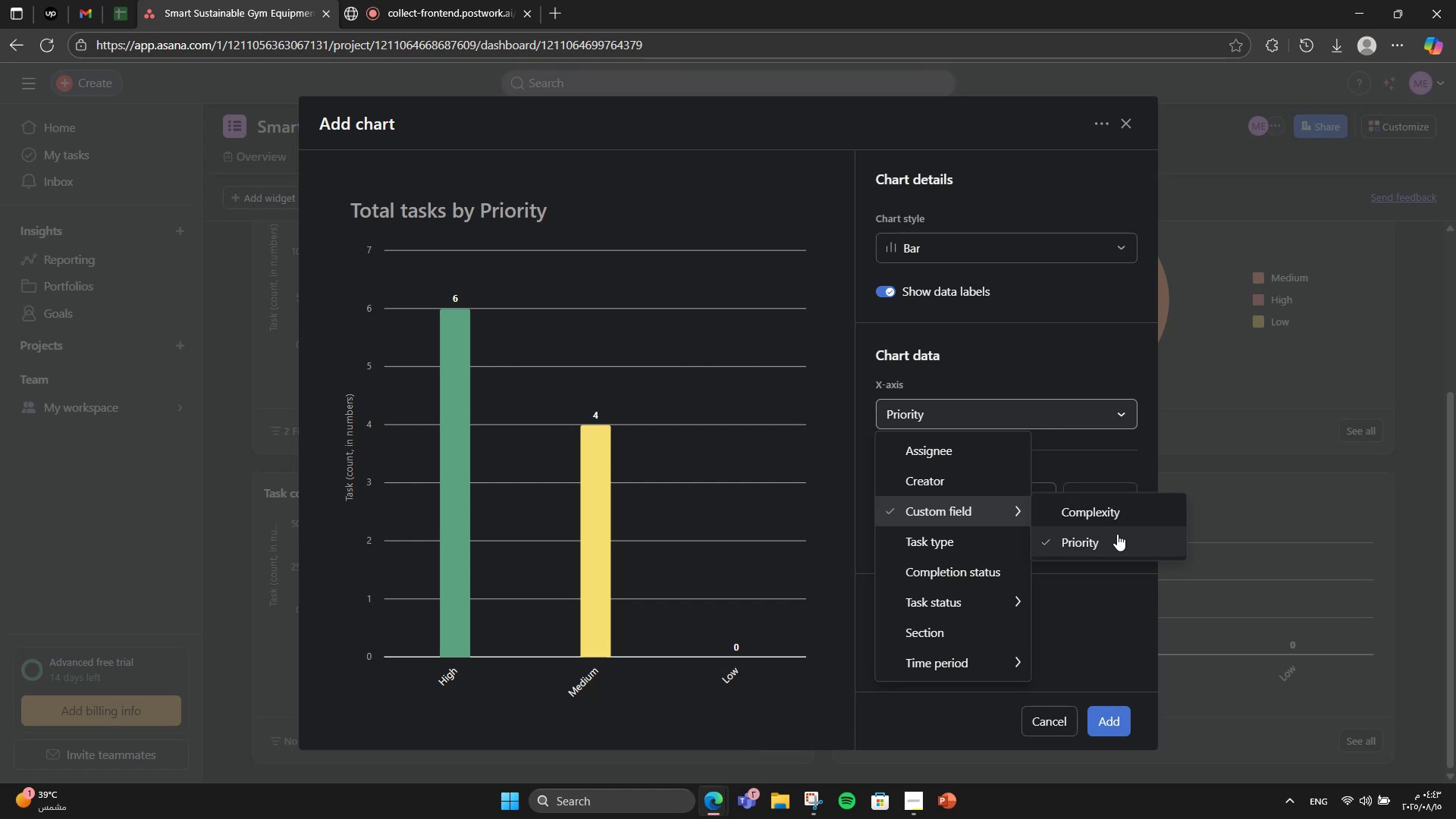 
mouse_move([1021, 562])
 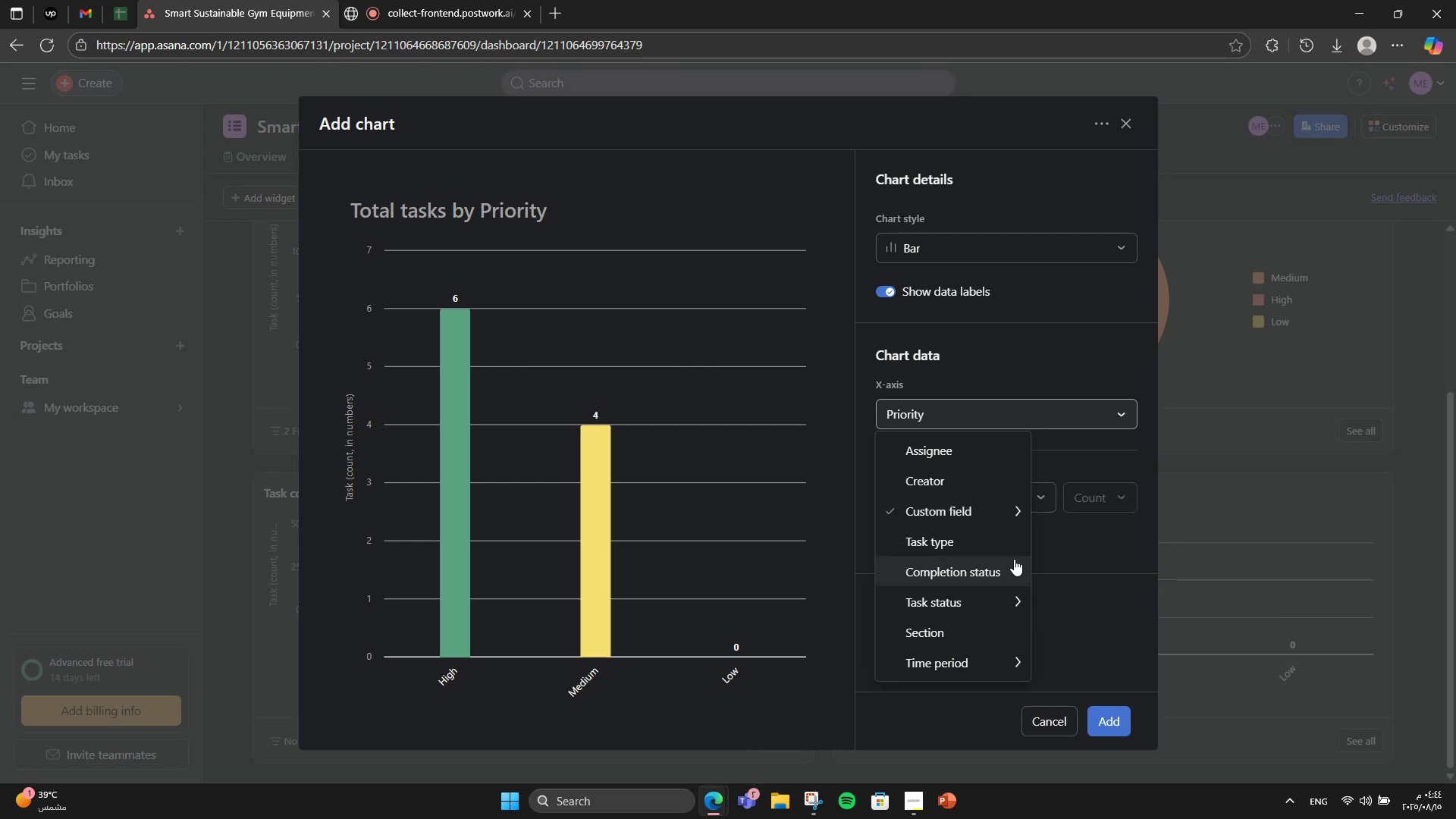 
left_click([1014, 559])
 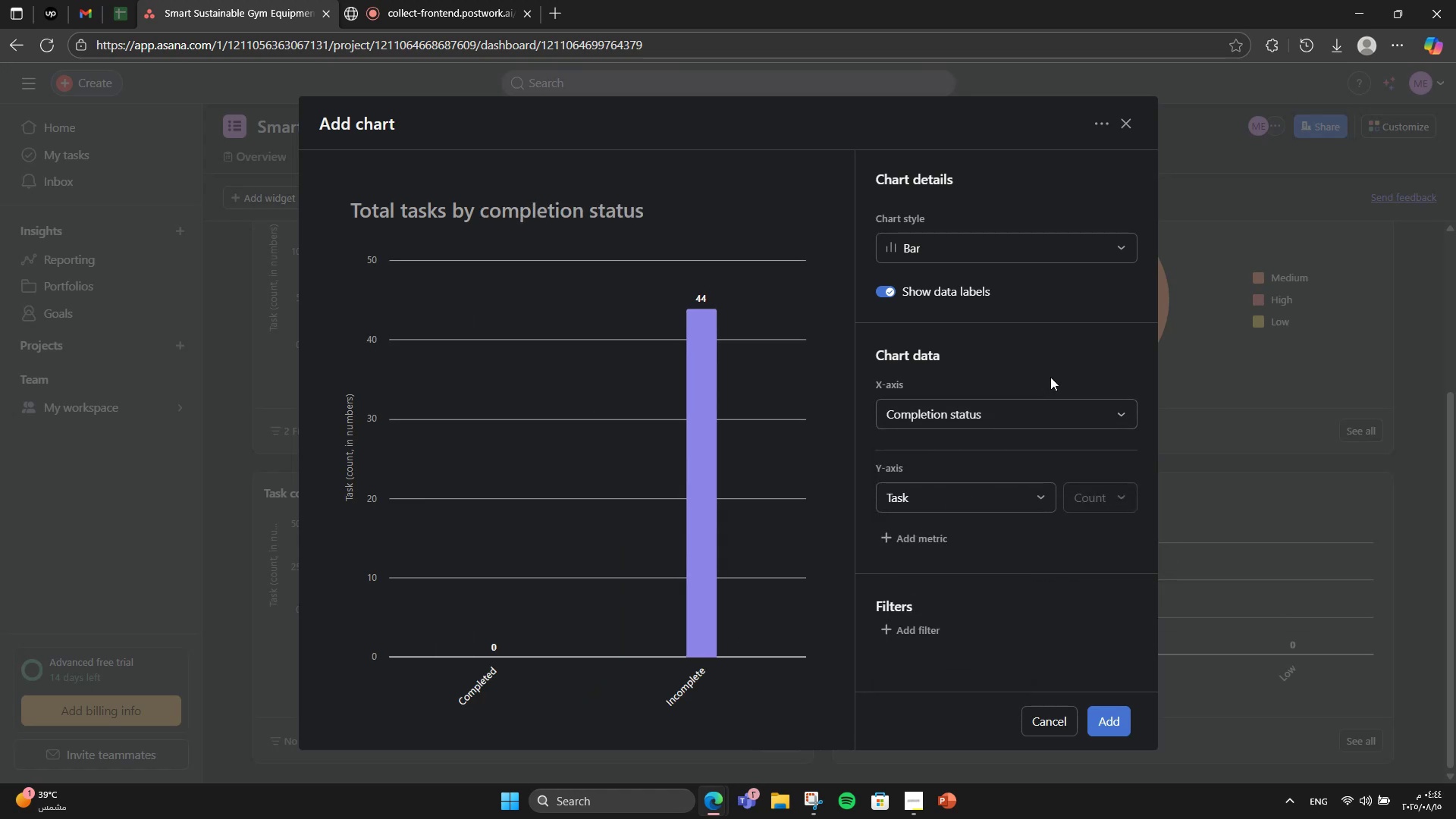 
left_click([1035, 416])
 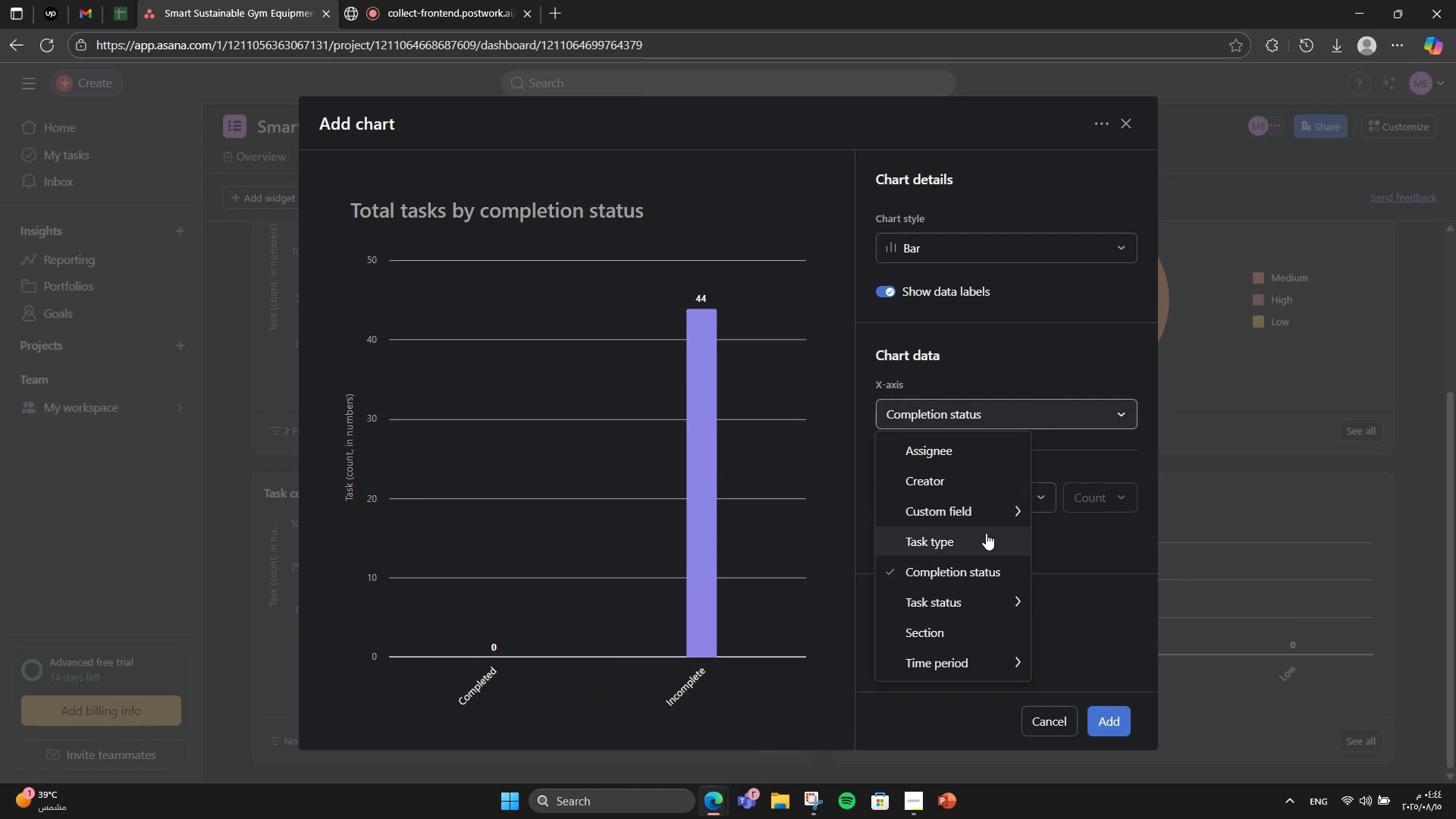 
left_click([985, 534])
 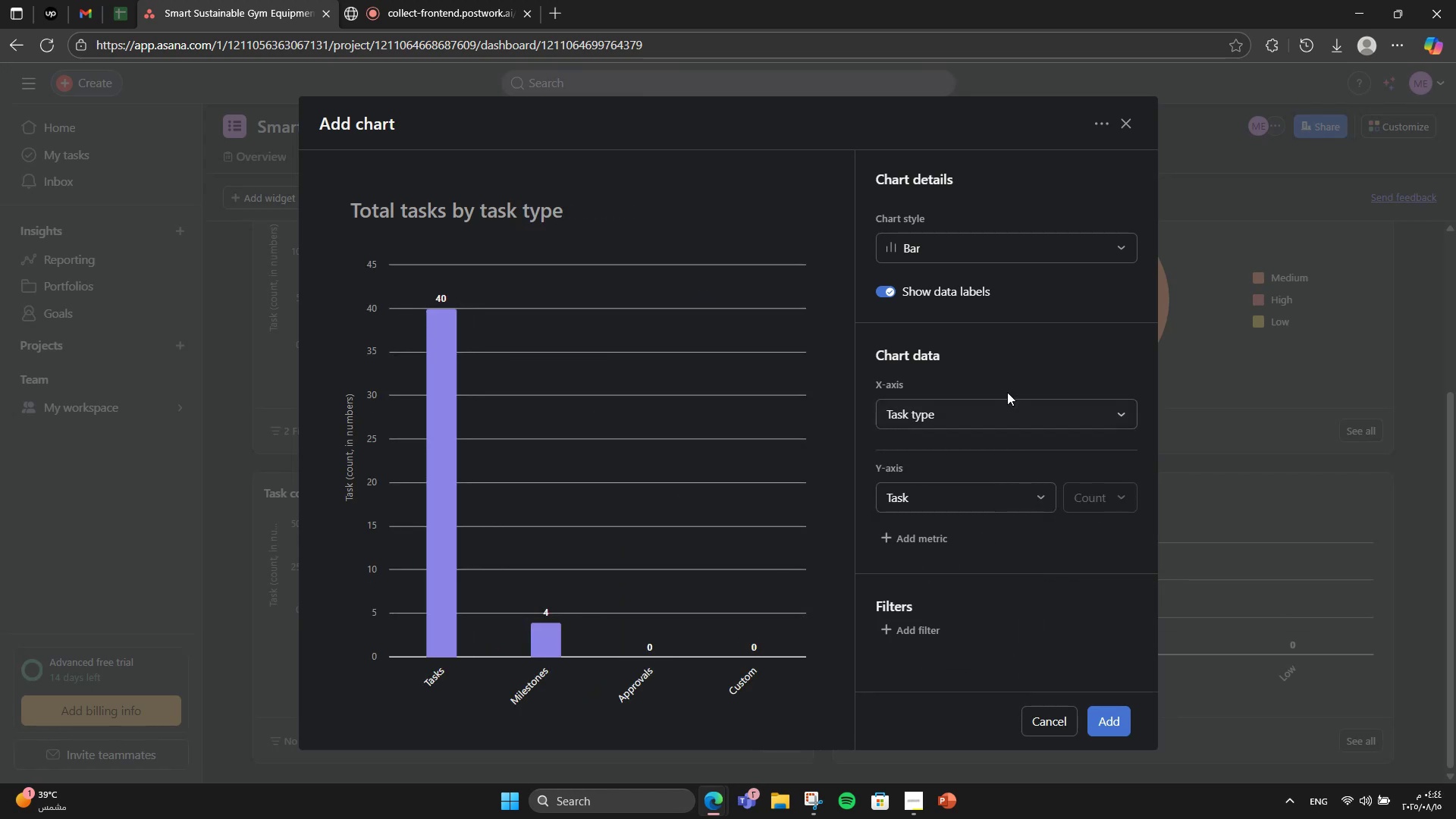 
left_click([1013, 410])
 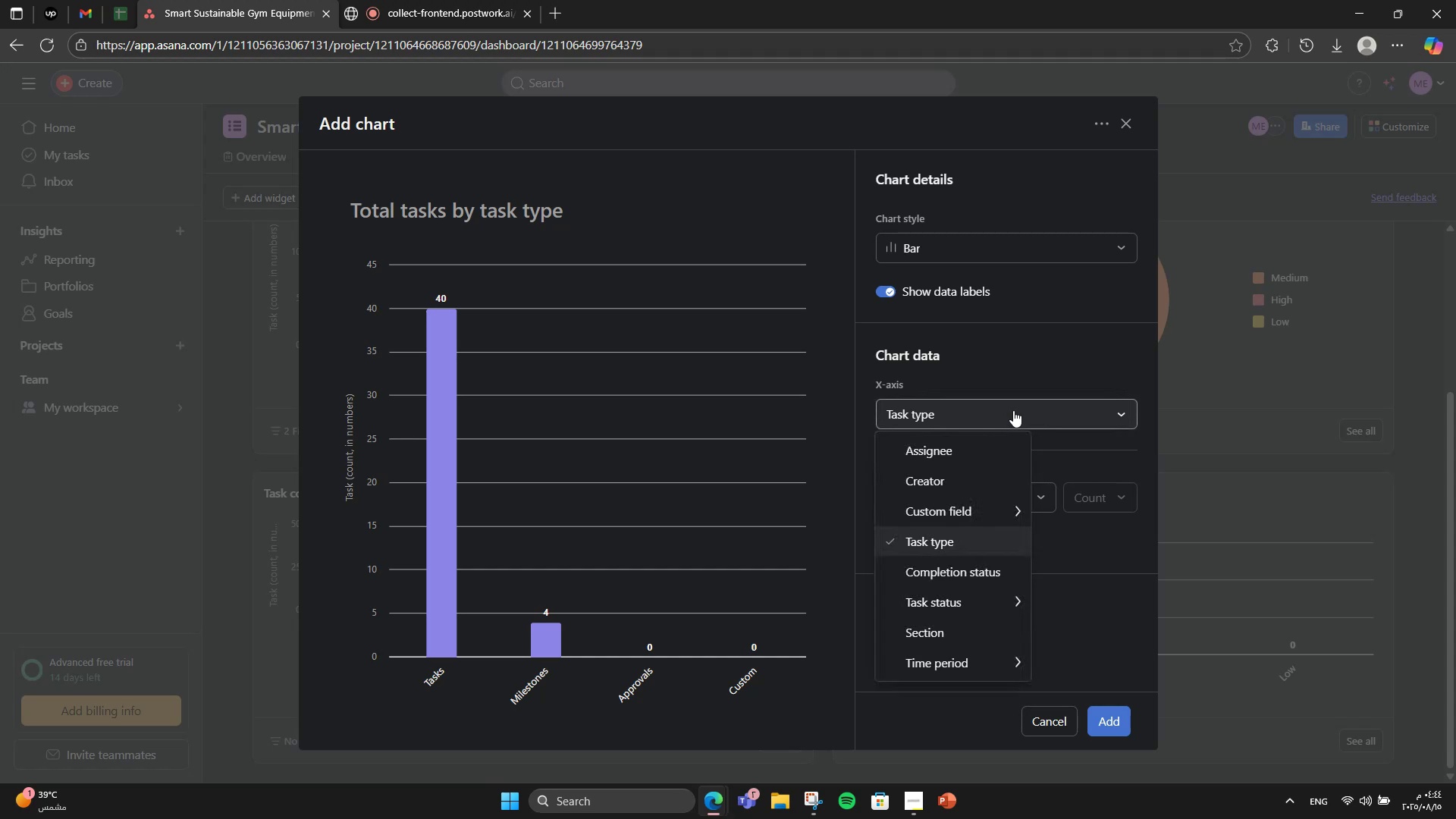 
left_click([991, 441])
 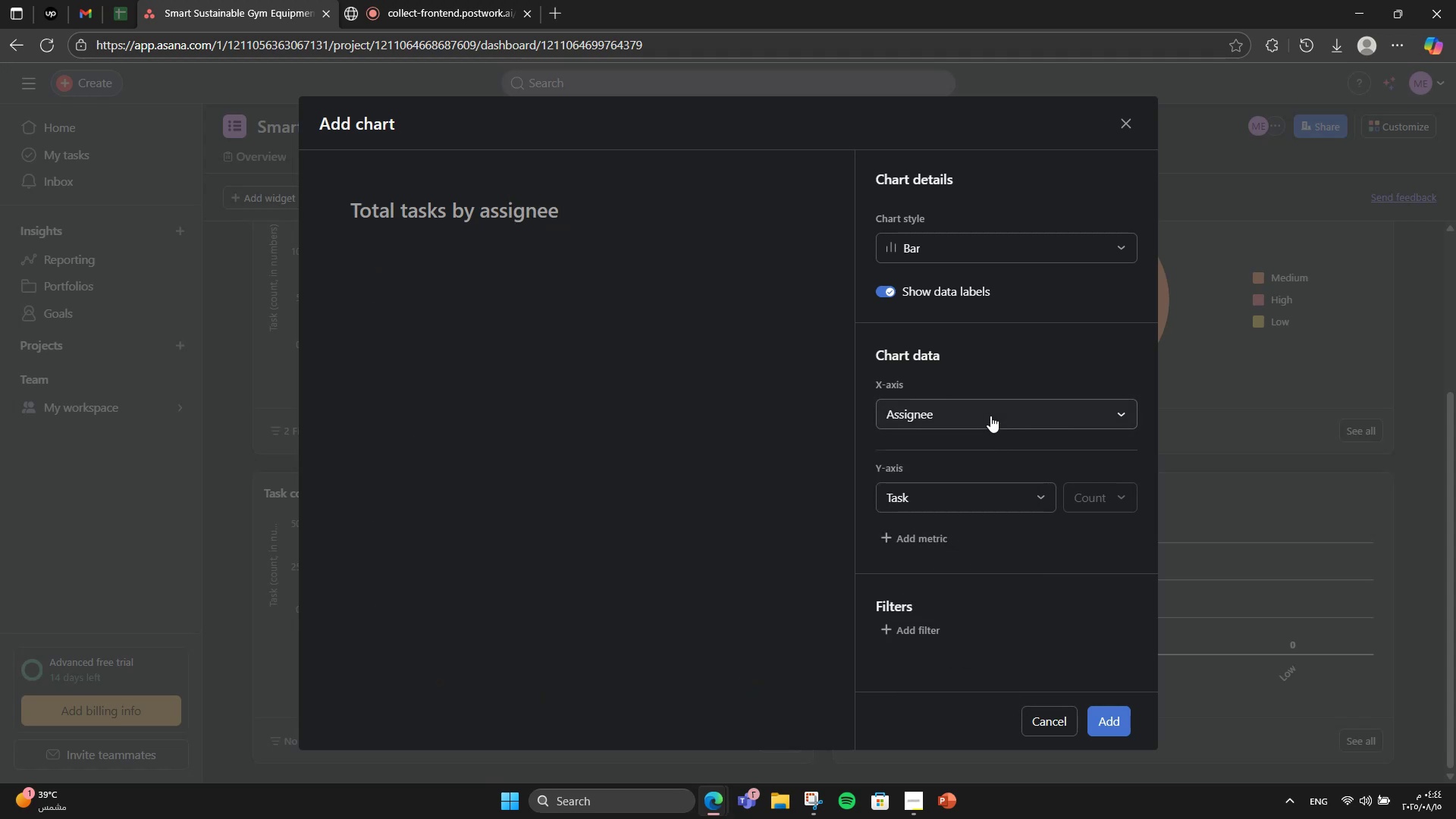 
left_click([990, 416])
 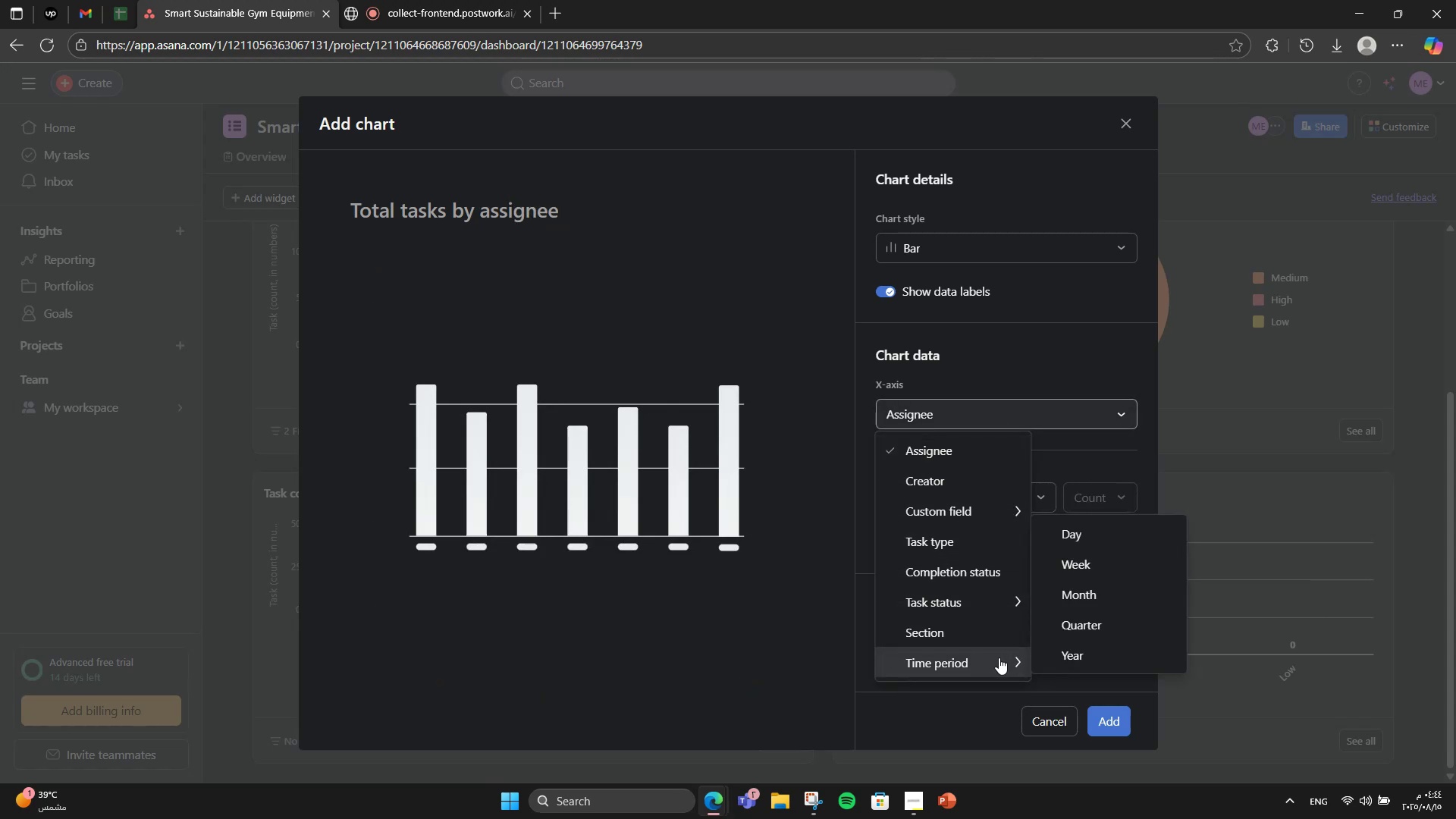 
wait(5.29)
 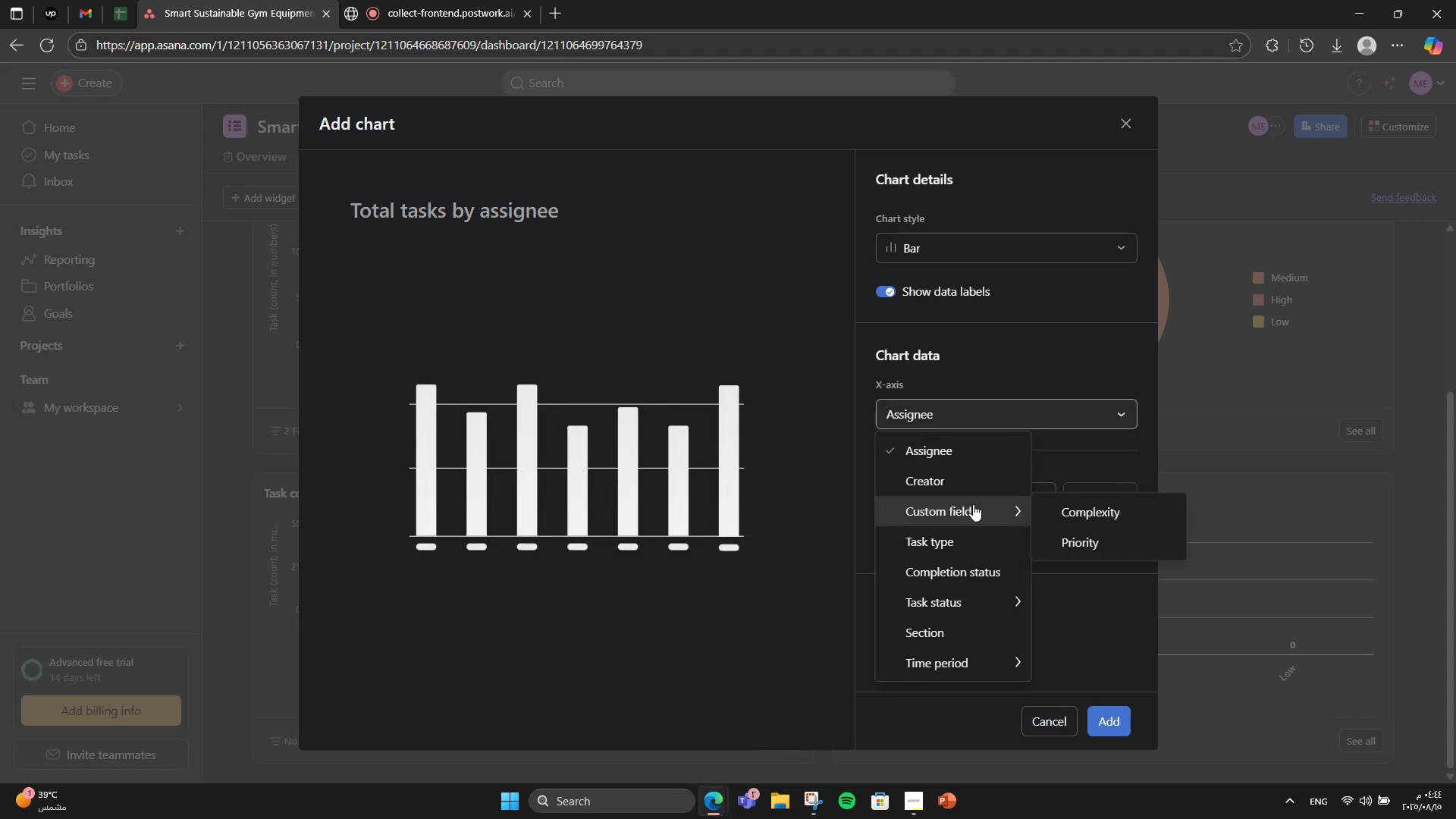 
left_click([988, 657])
 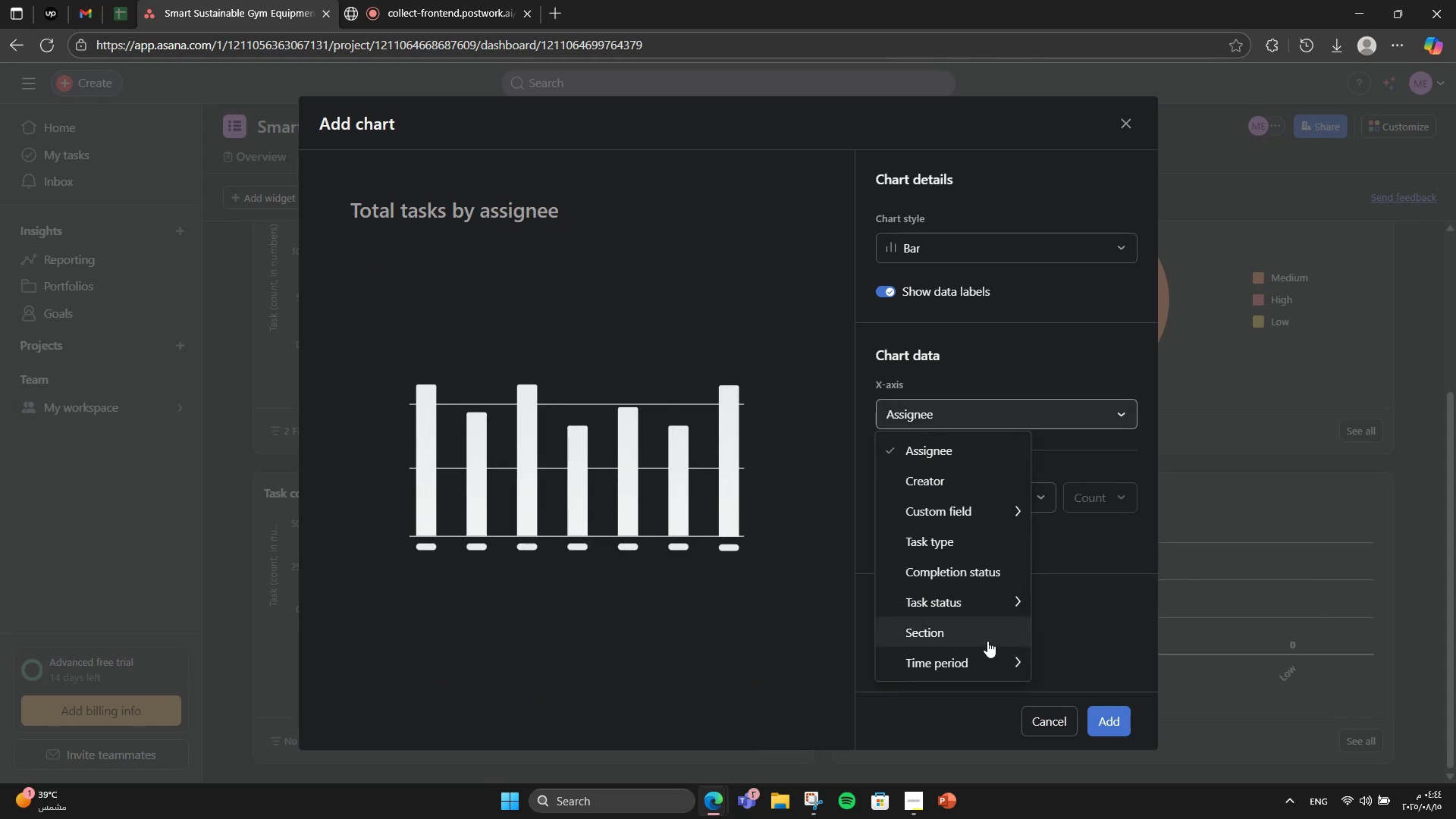 
left_click([987, 641])
 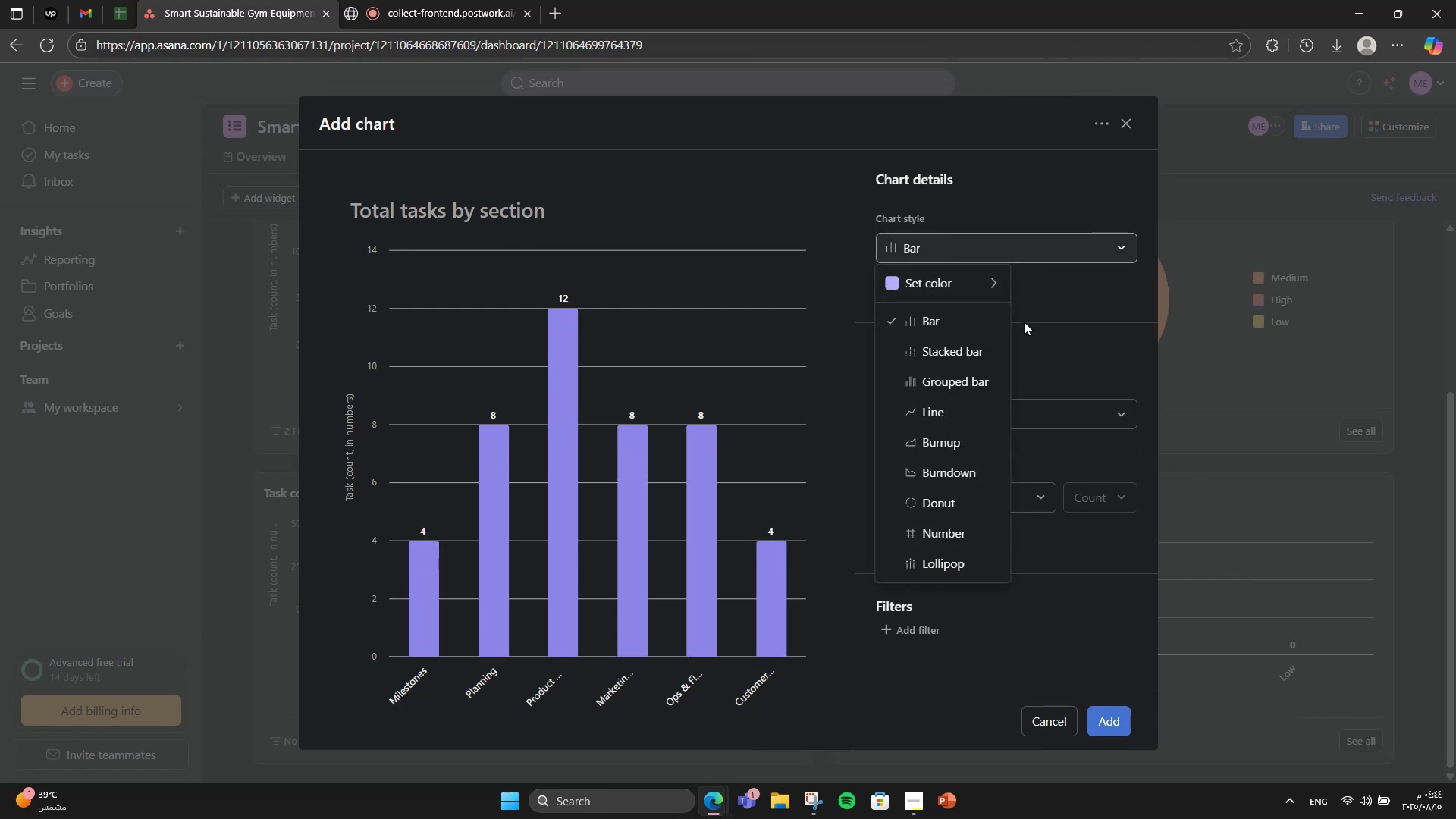 
left_click([1049, 311])
 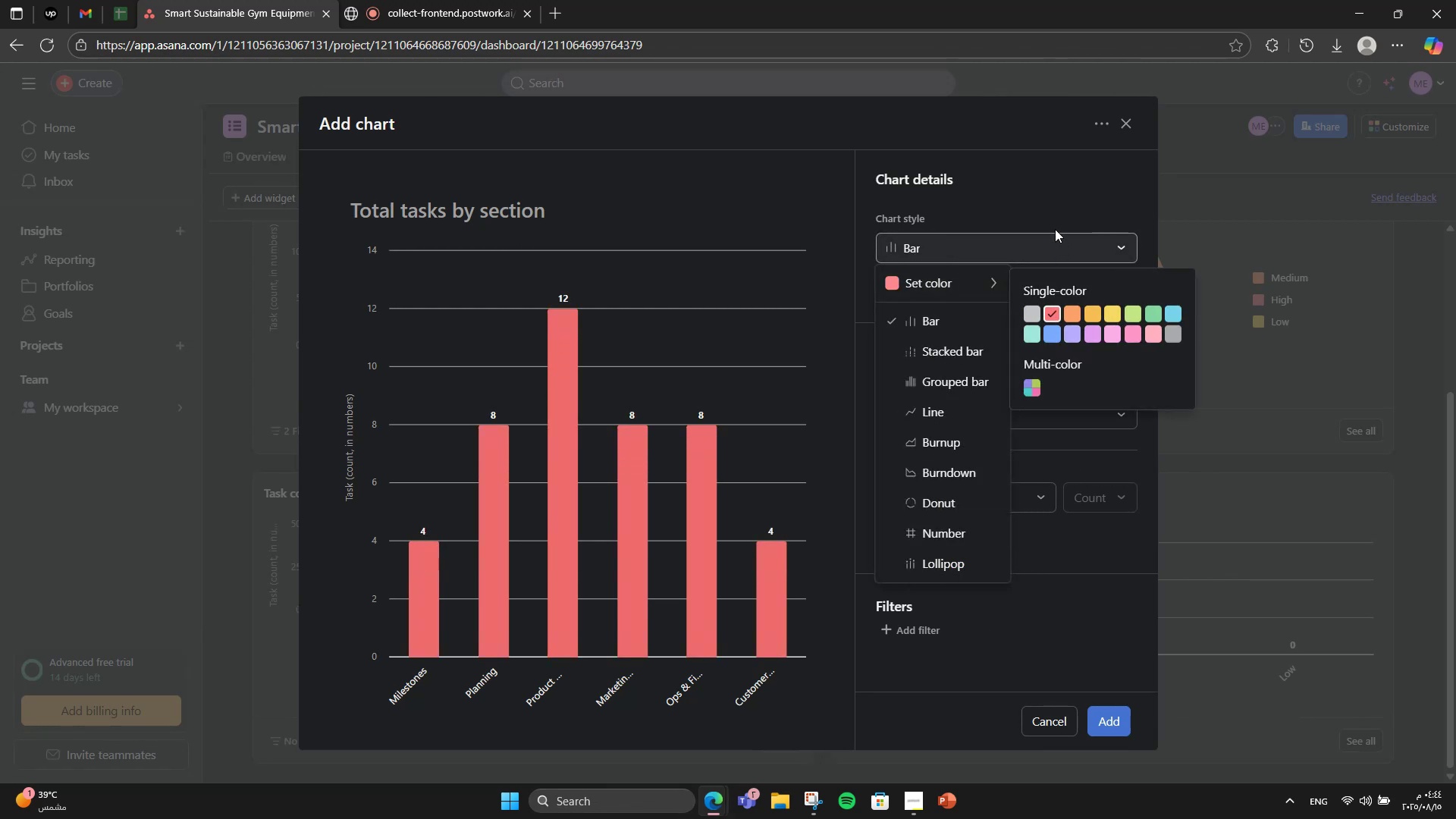 
left_click([1056, 225])
 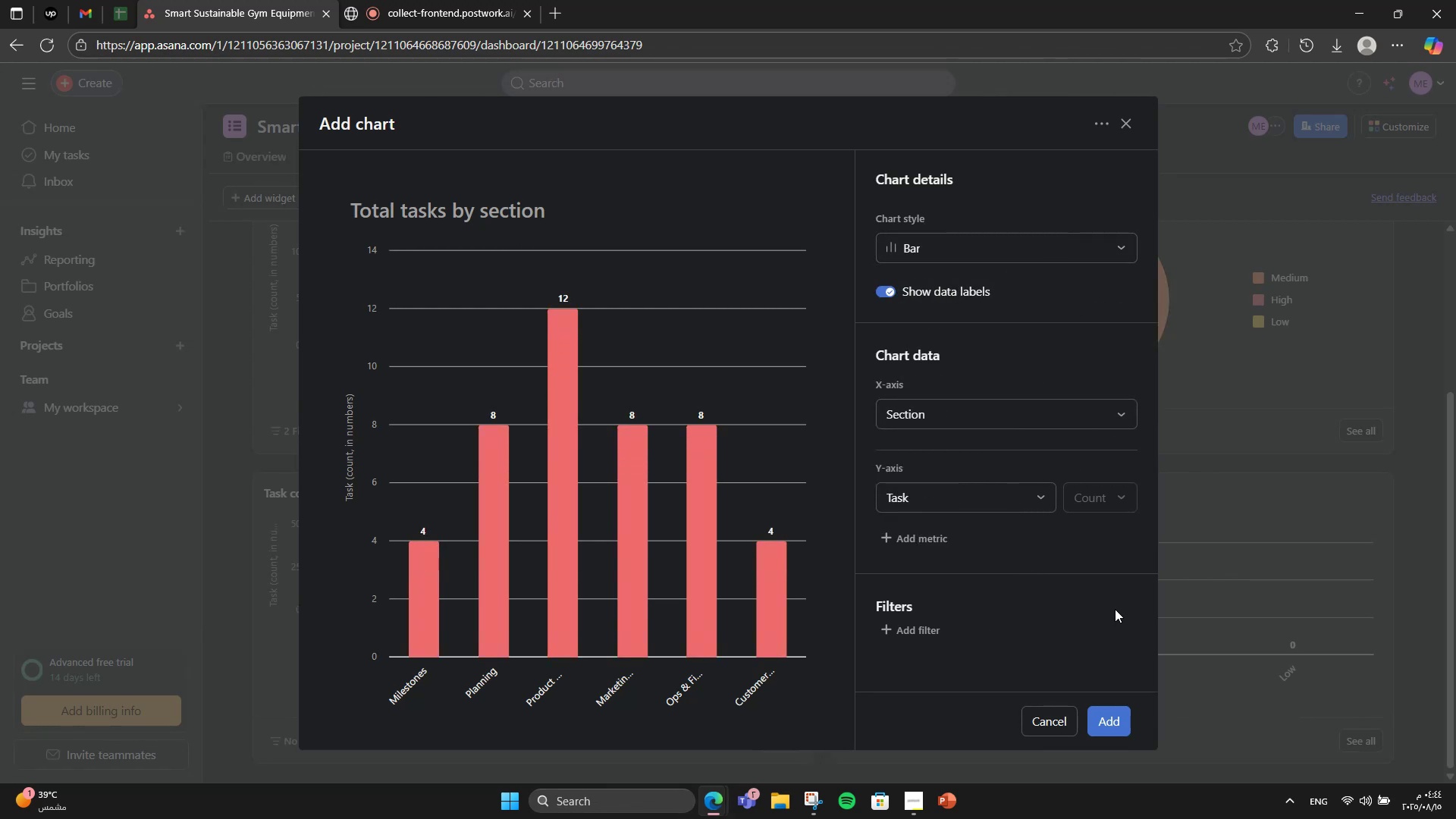 
left_click([1114, 722])
 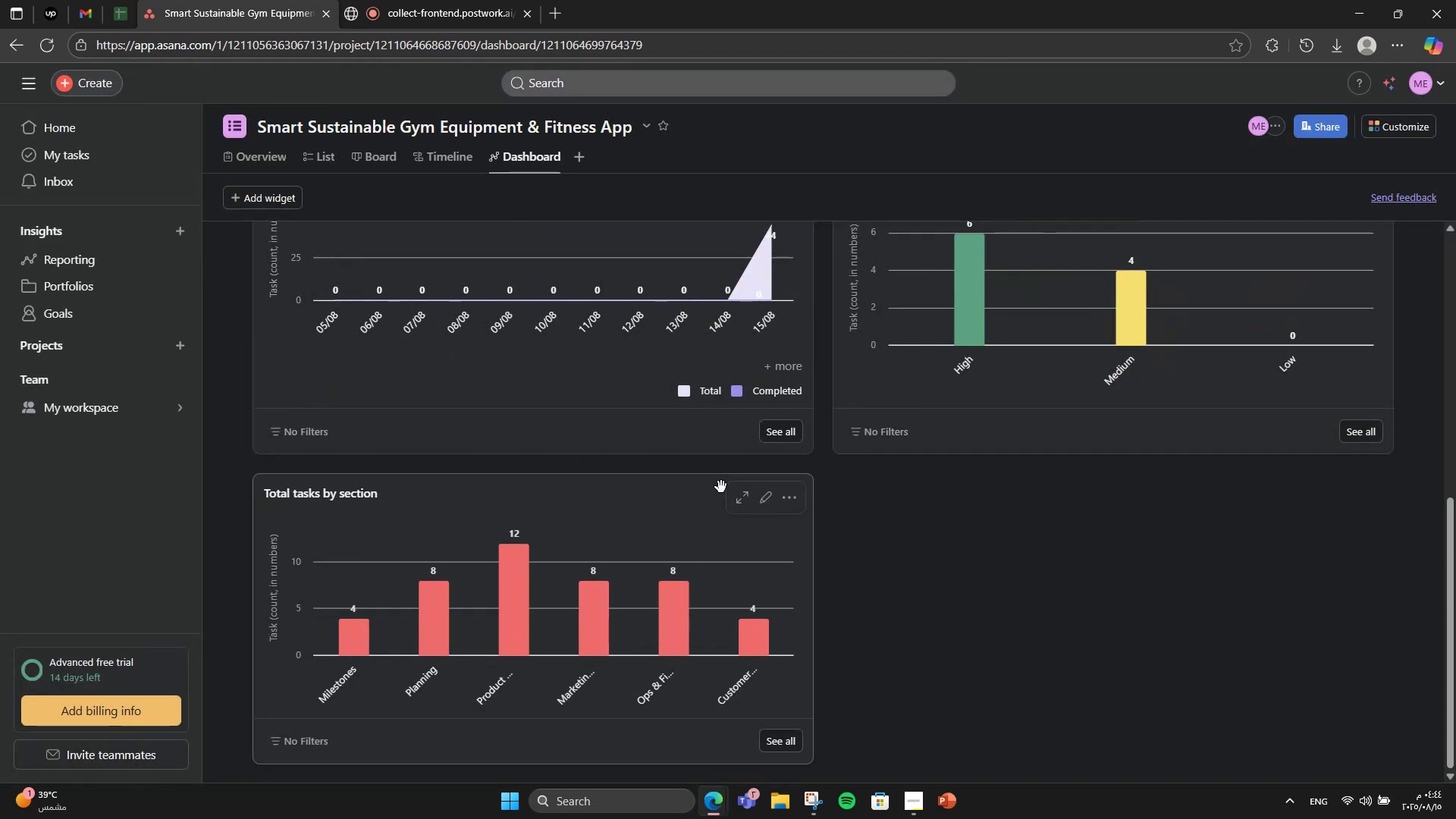 
left_click([784, 496])
 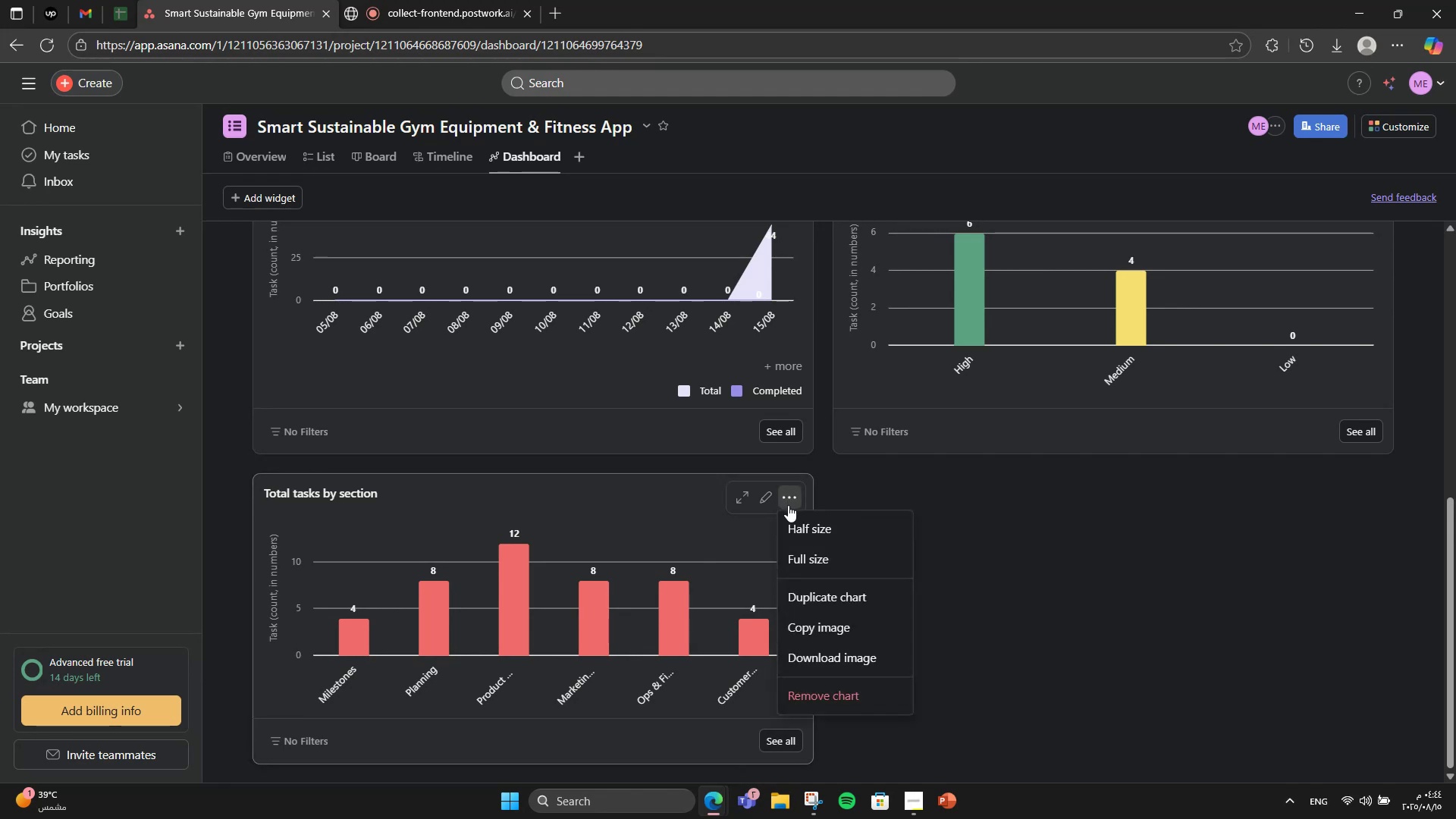 
left_click([839, 473])
 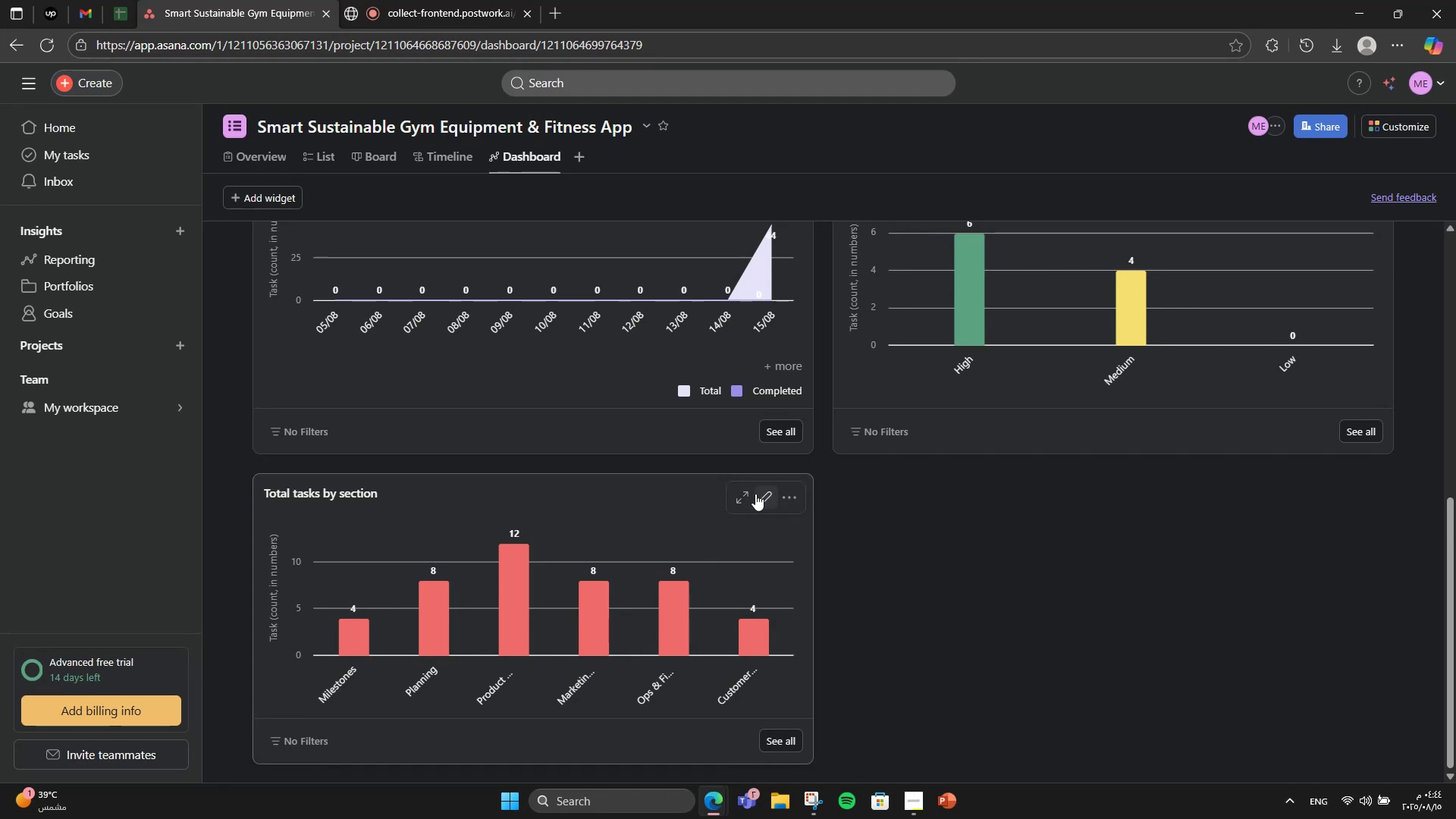 
left_click([749, 493])
 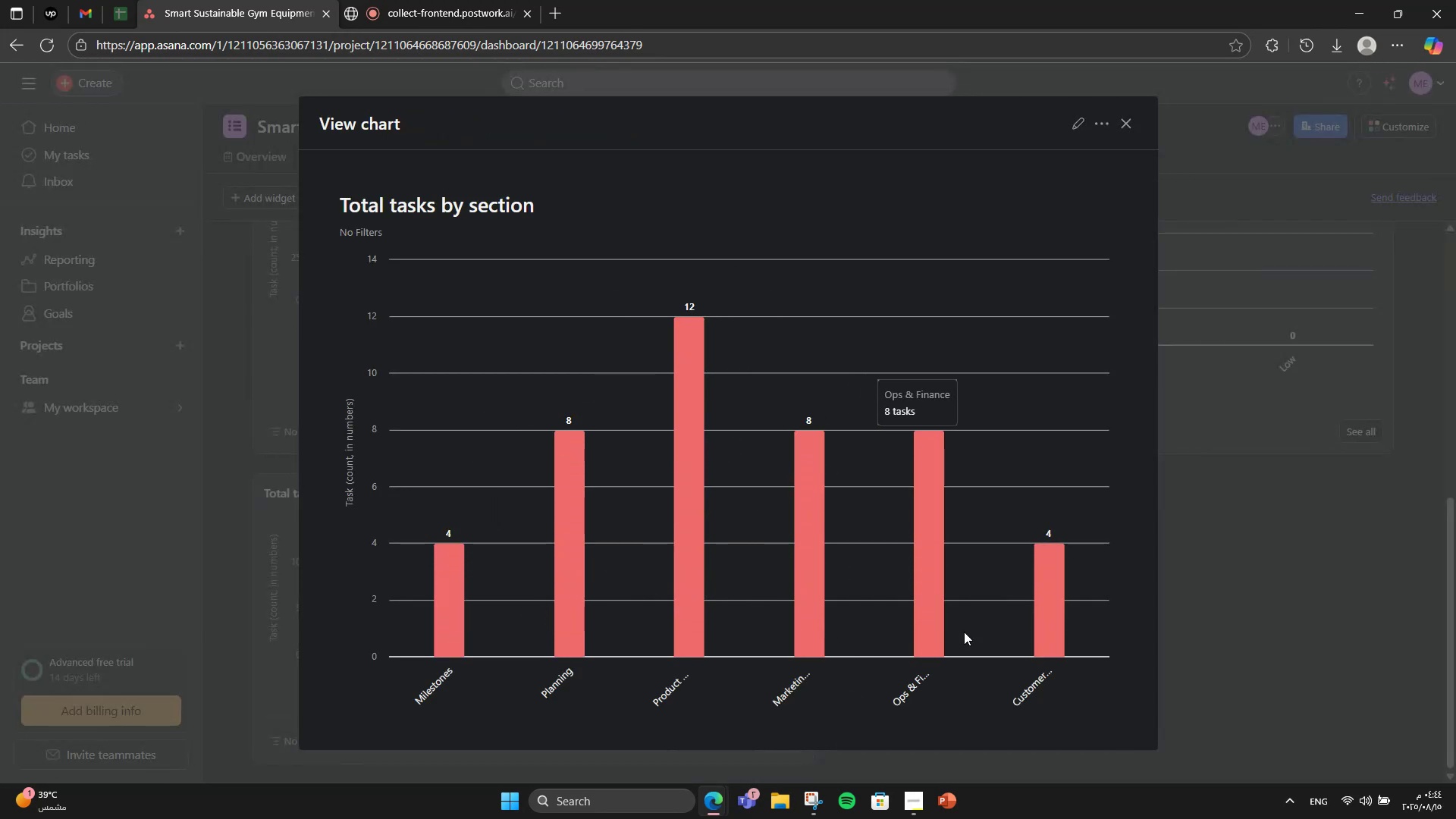 
wait(6.98)
 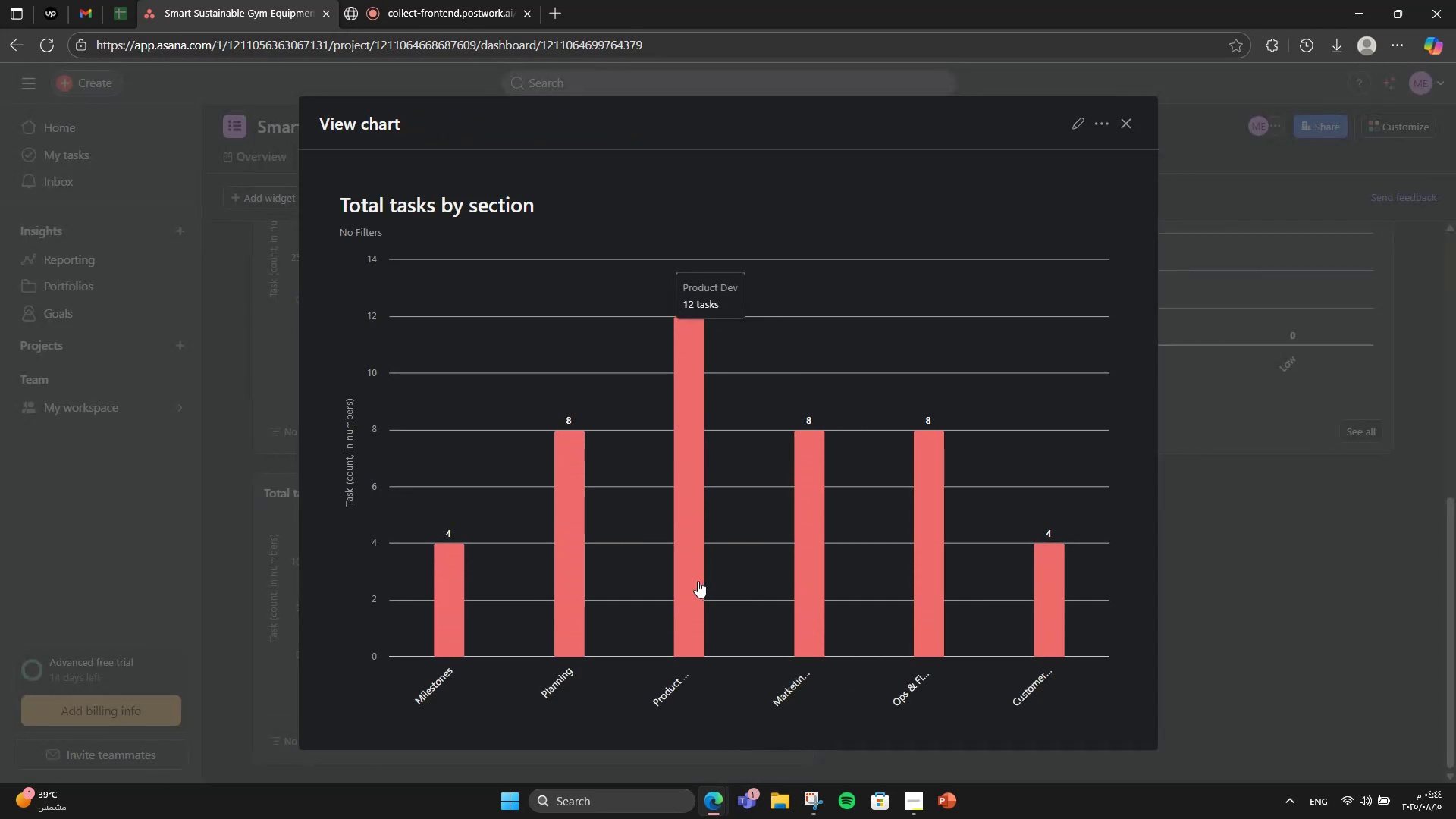 
left_click([1108, 126])
 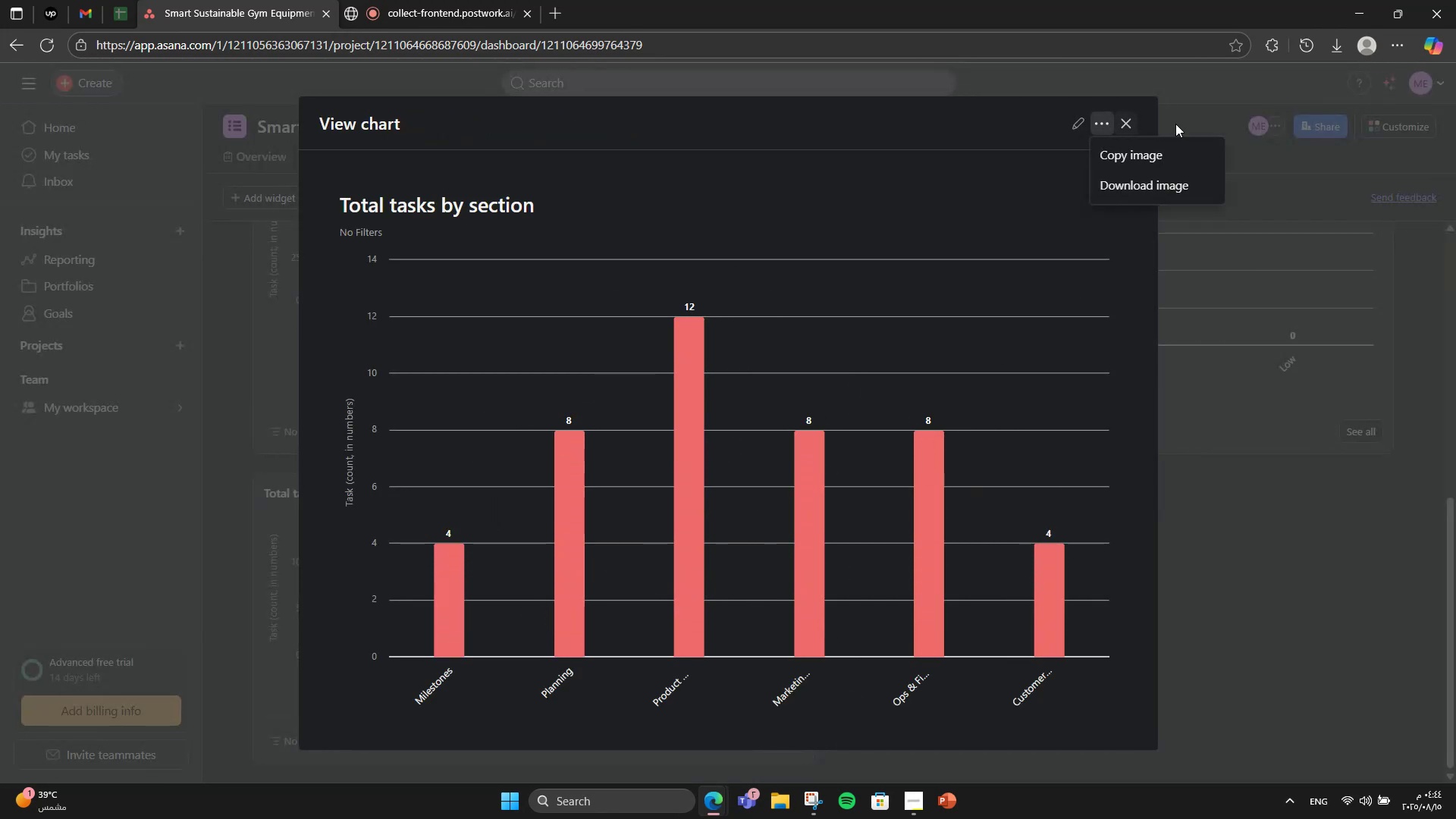 
left_click([1188, 115])
 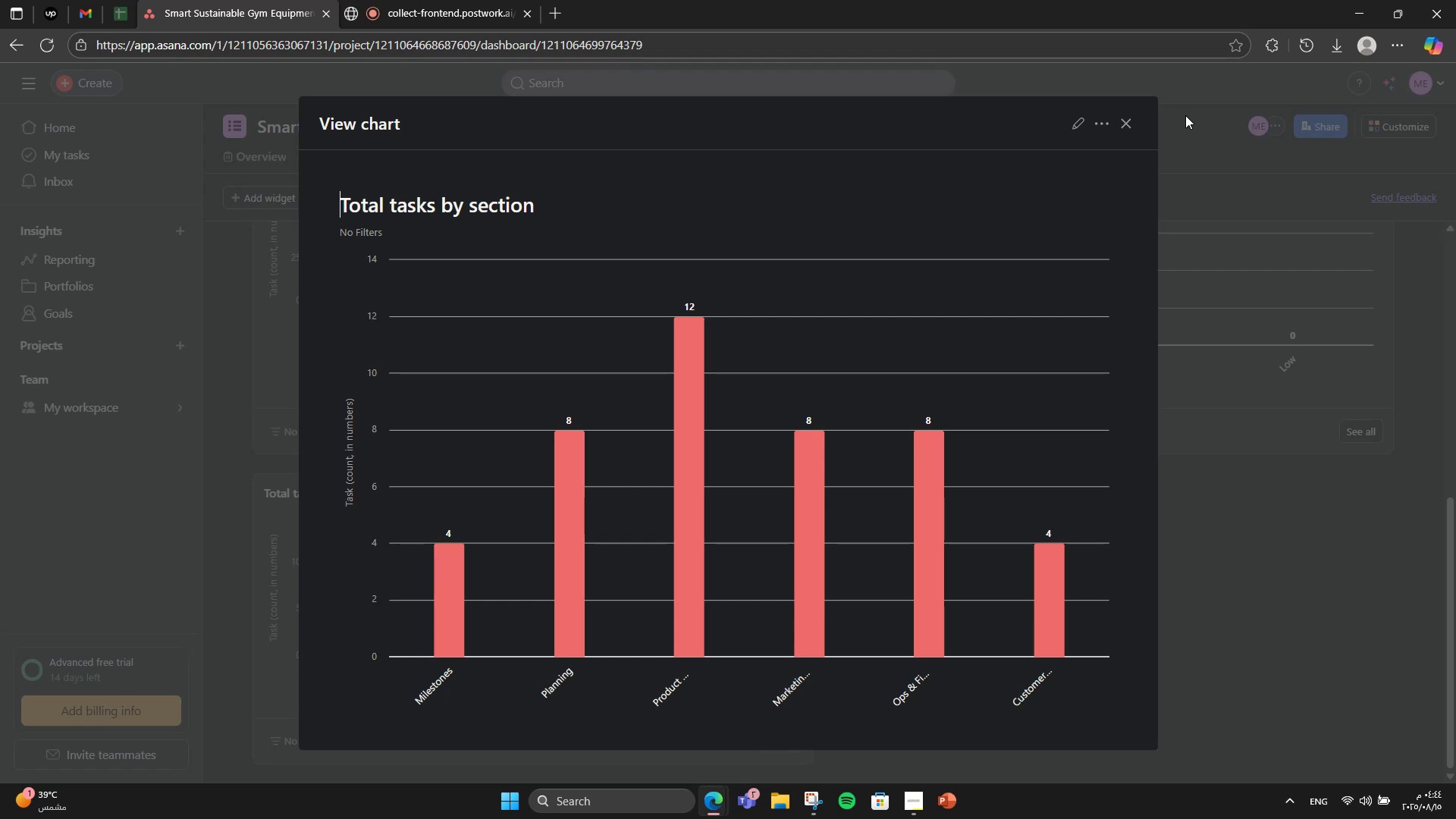 
double_click([1181, 116])
 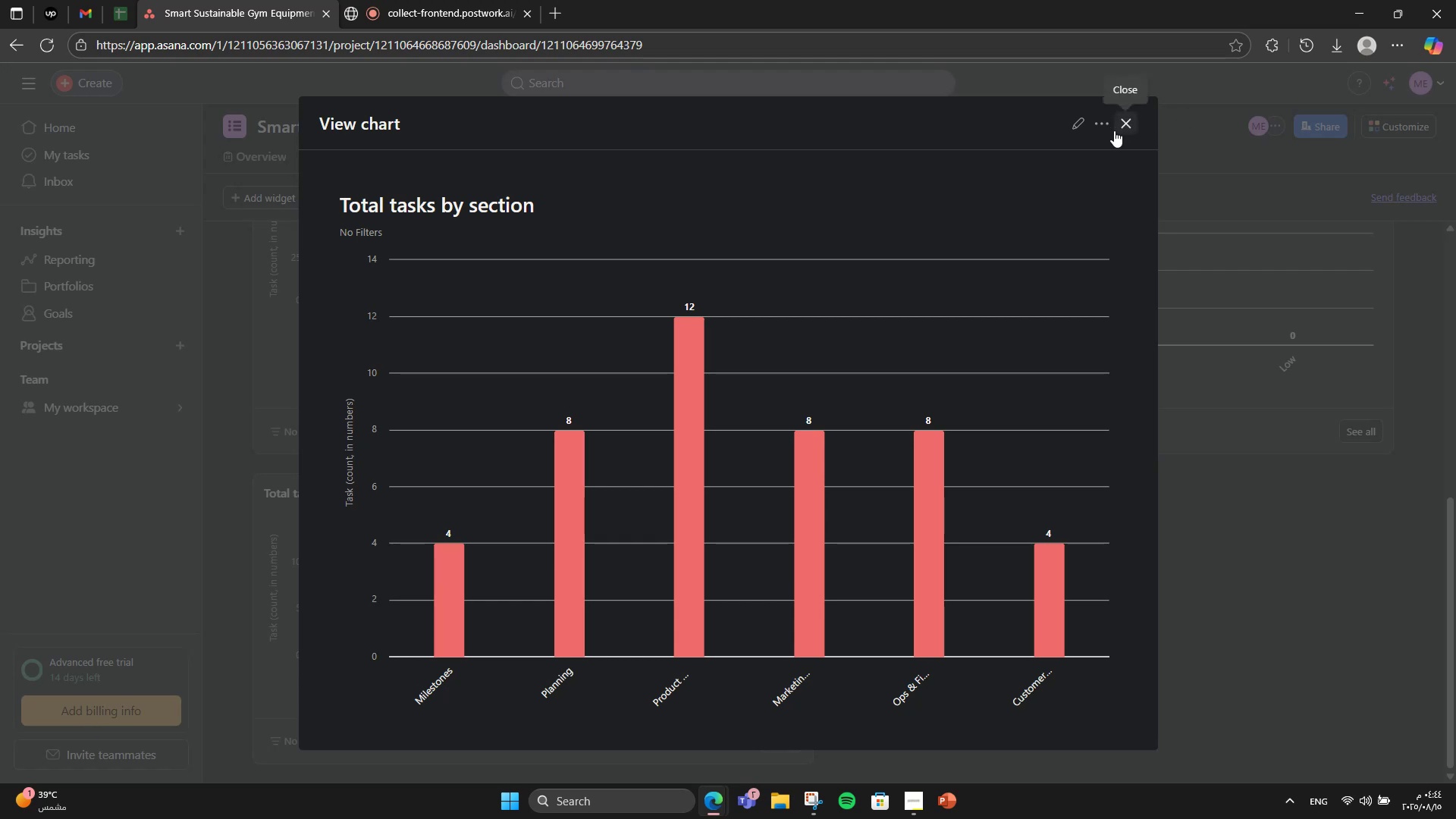 
left_click([1117, 130])
 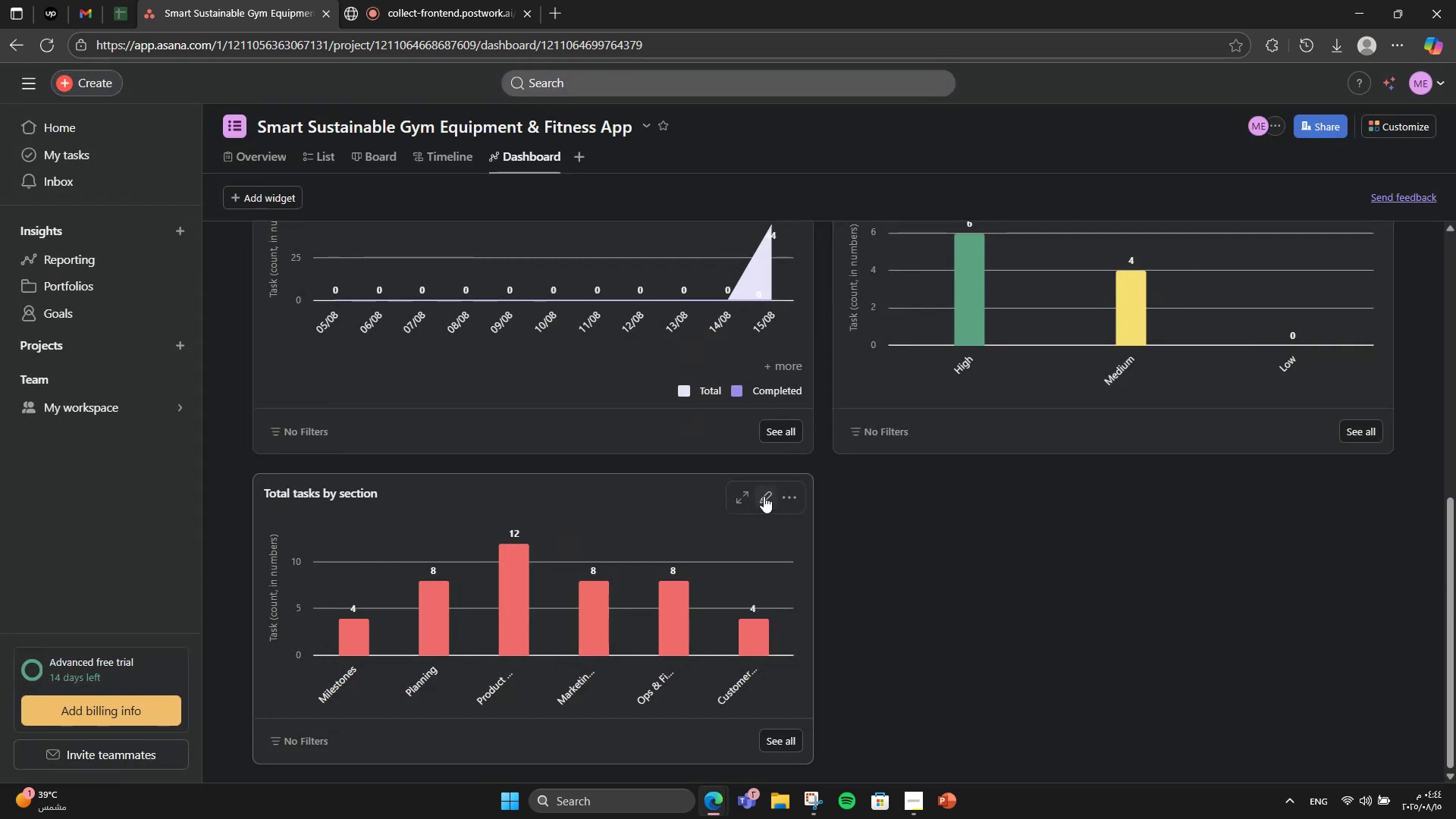 
left_click([783, 487])
 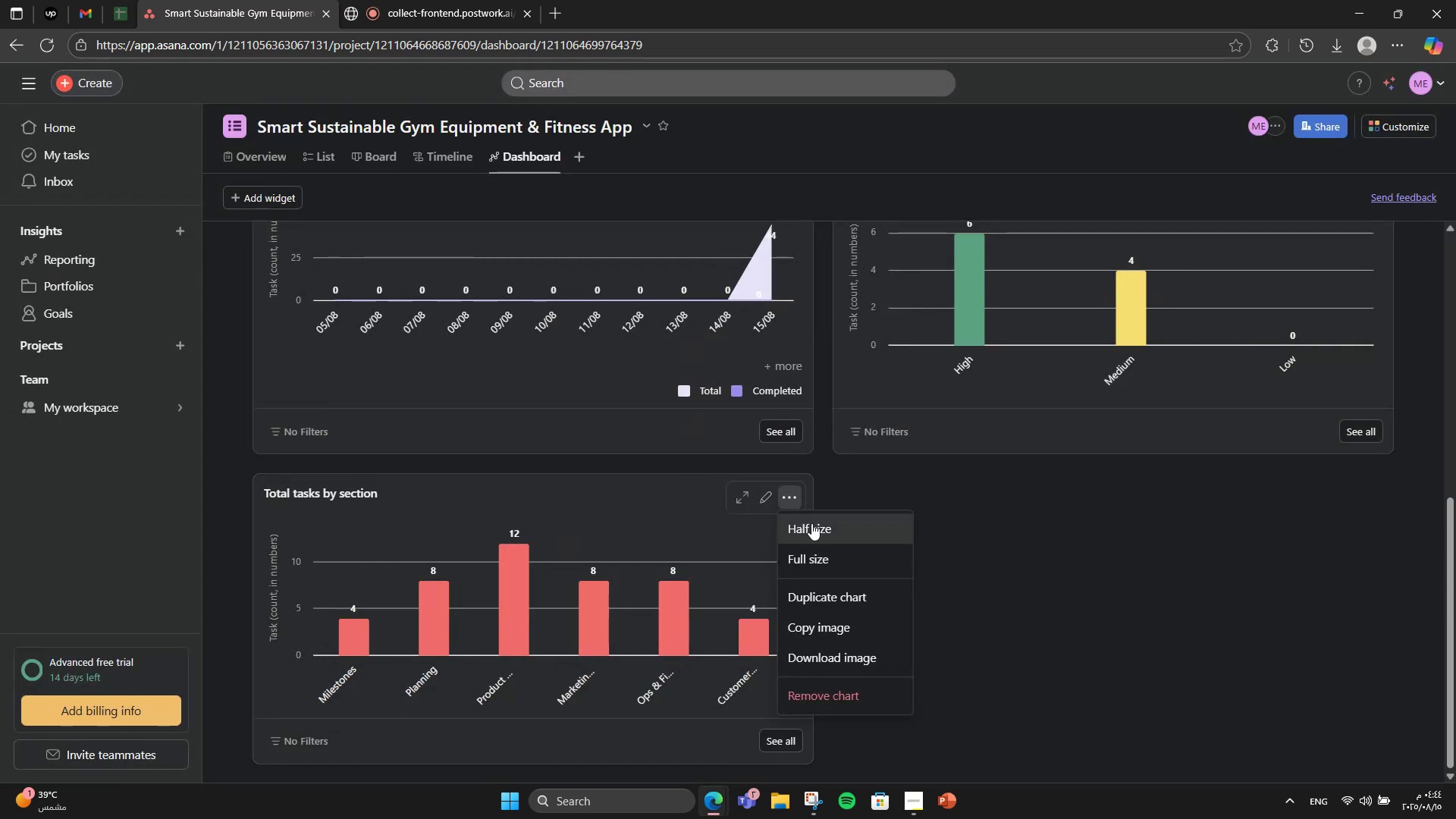 
left_click([833, 557])
 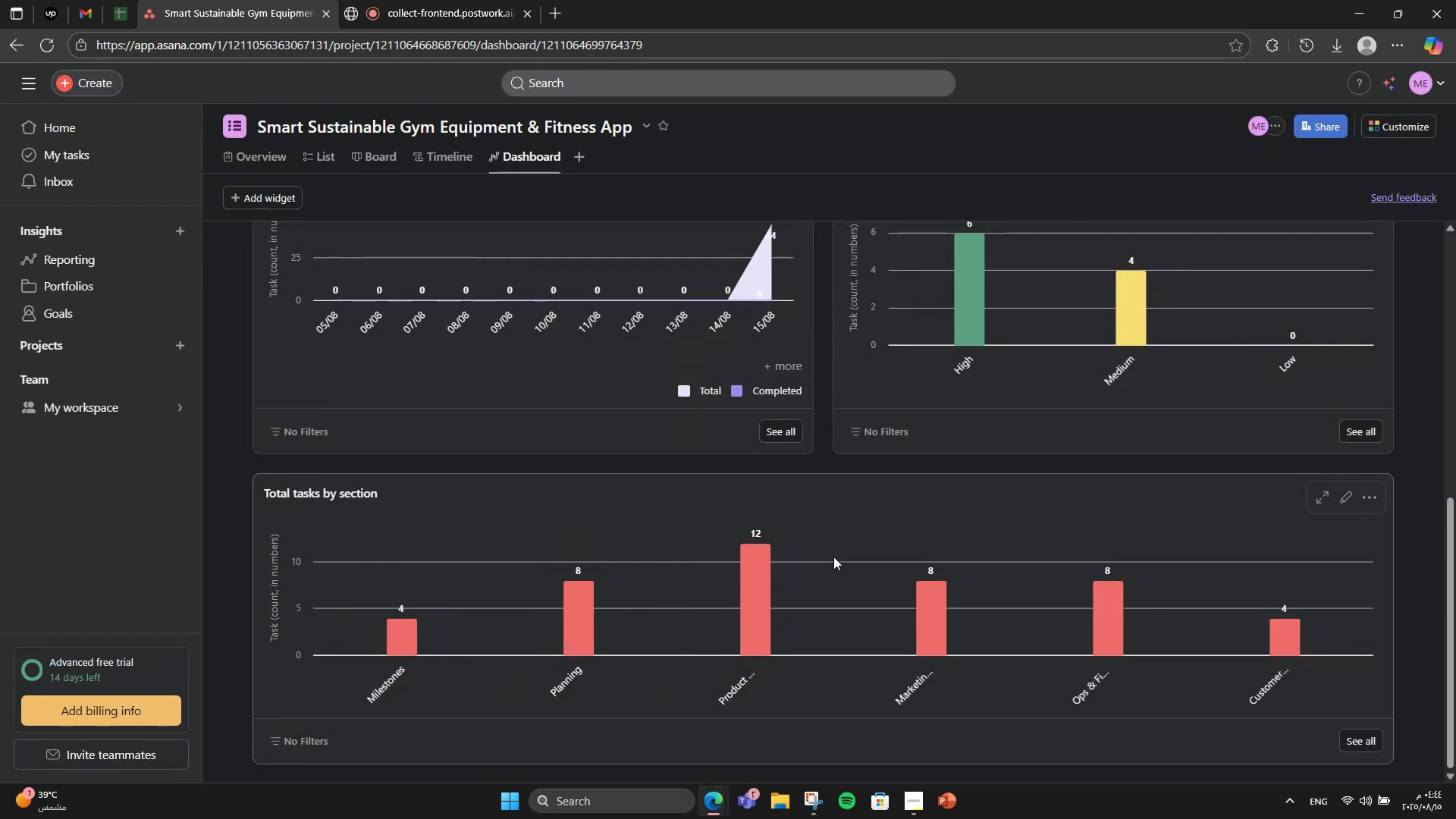 
wait(5.06)
 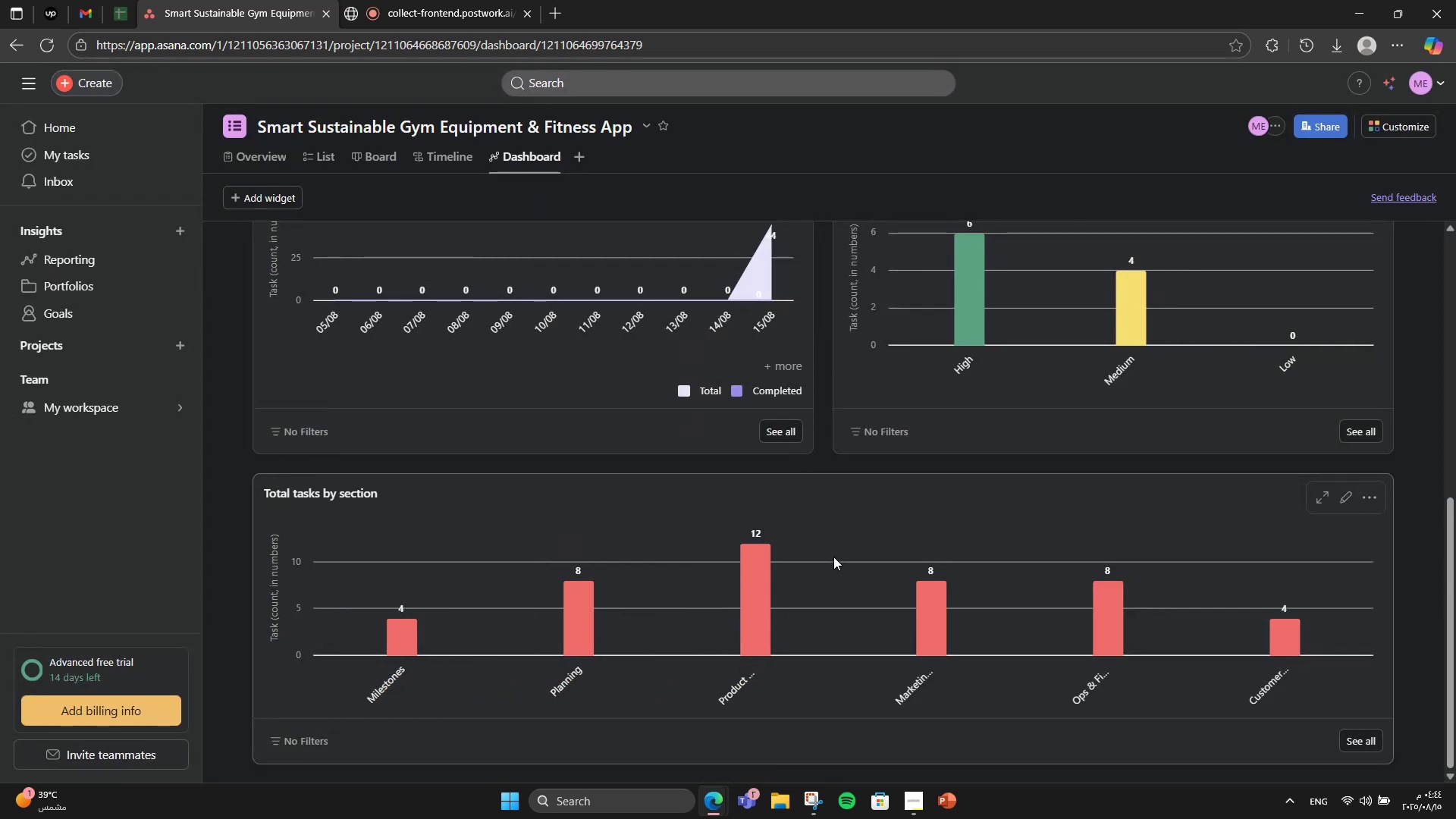 
scroll: coordinate [833, 557], scroll_direction: up, amount: 3.0
 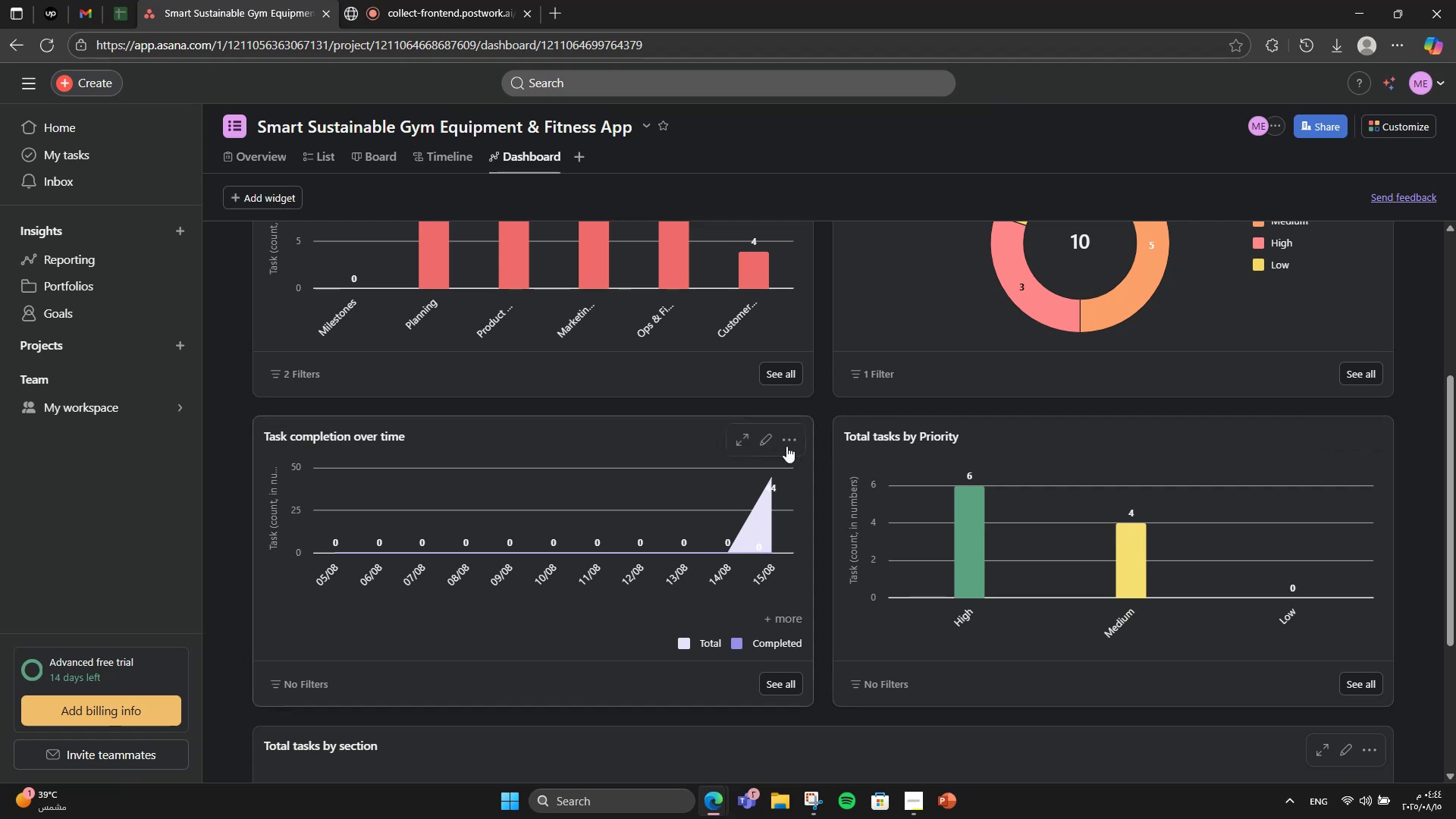 
left_click([767, 438])
 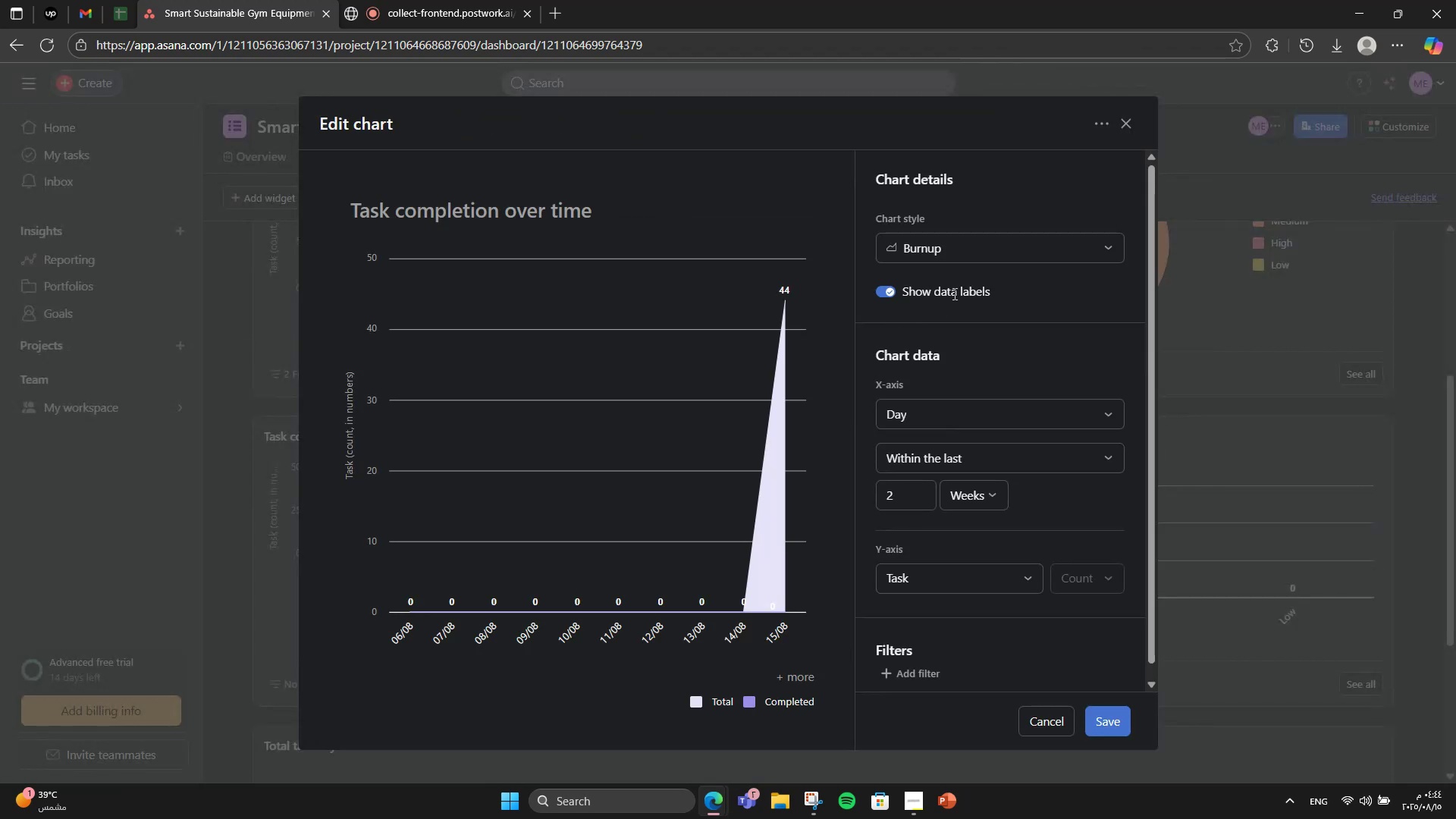 
left_click([954, 256])
 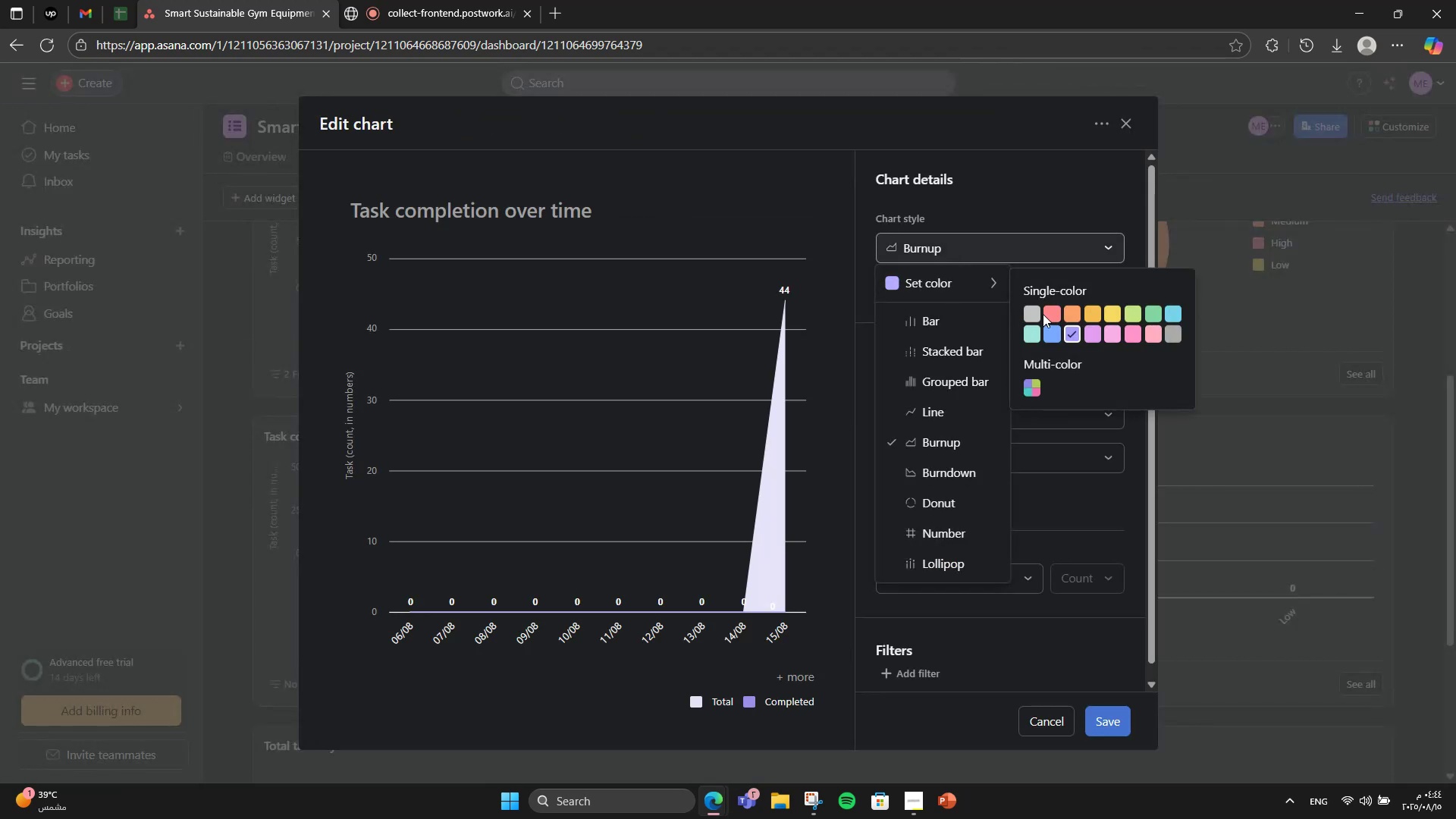 
left_click([1053, 313])
 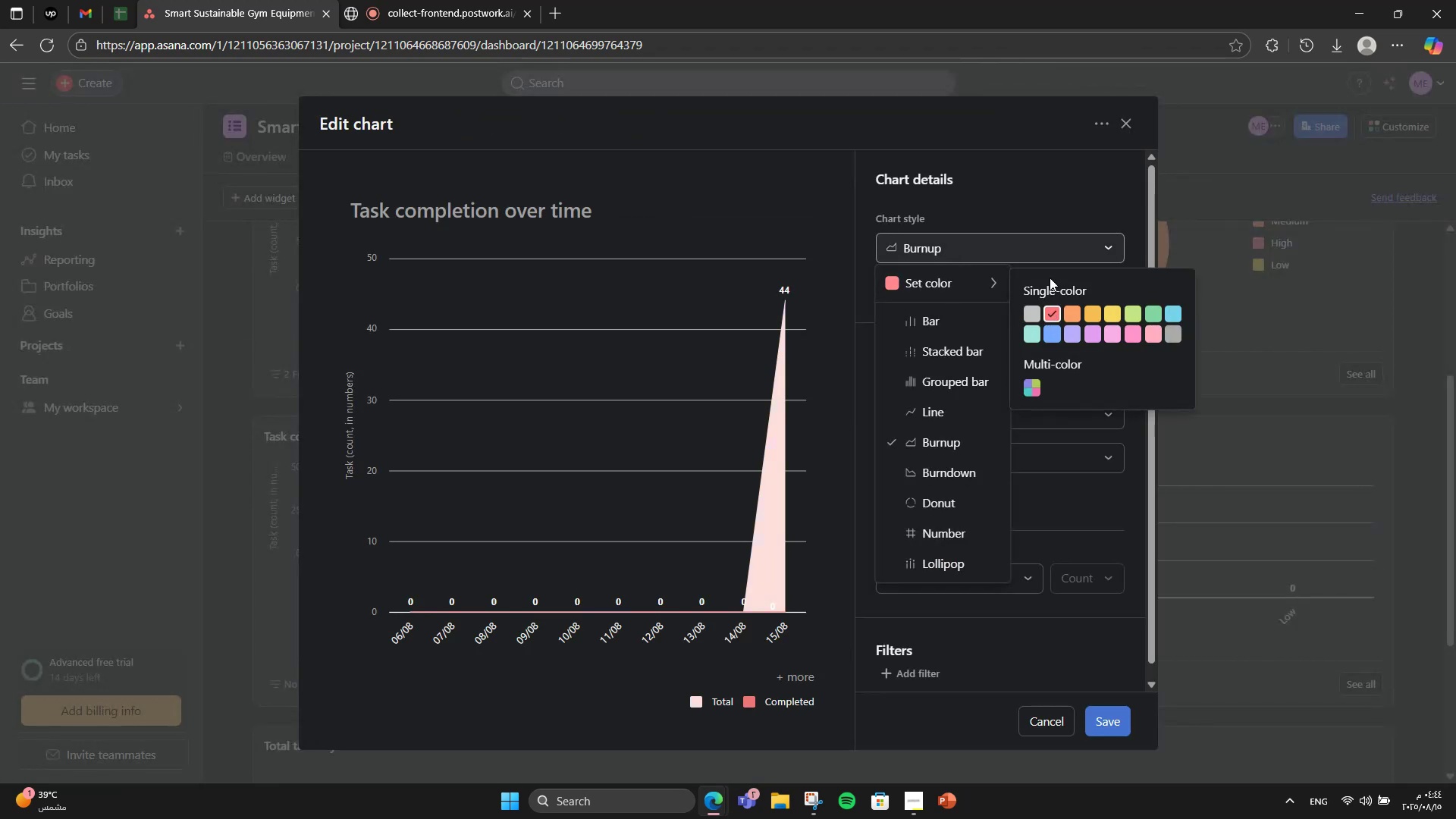 
left_click([1031, 173])
 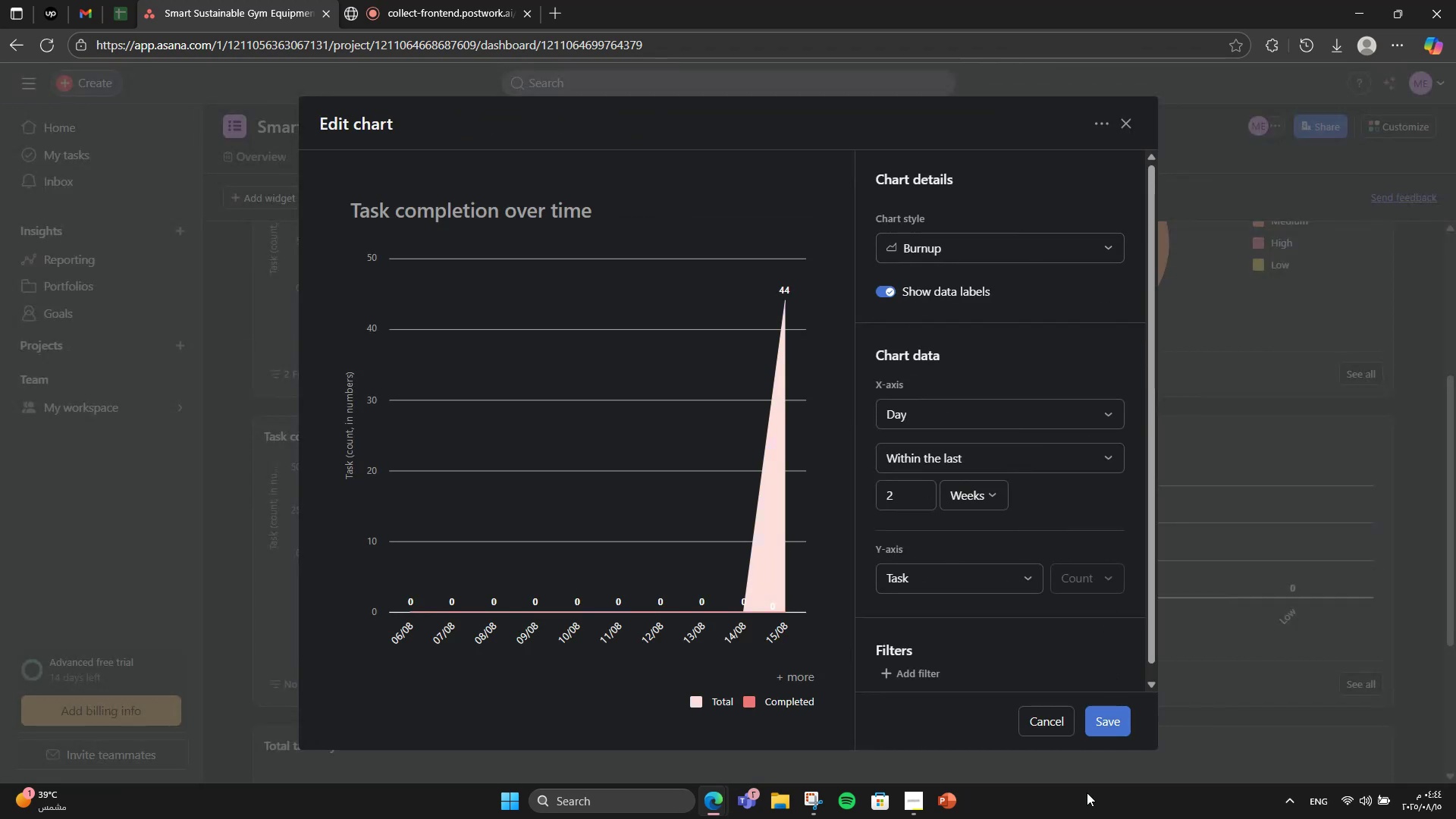 
left_click([1113, 726])
 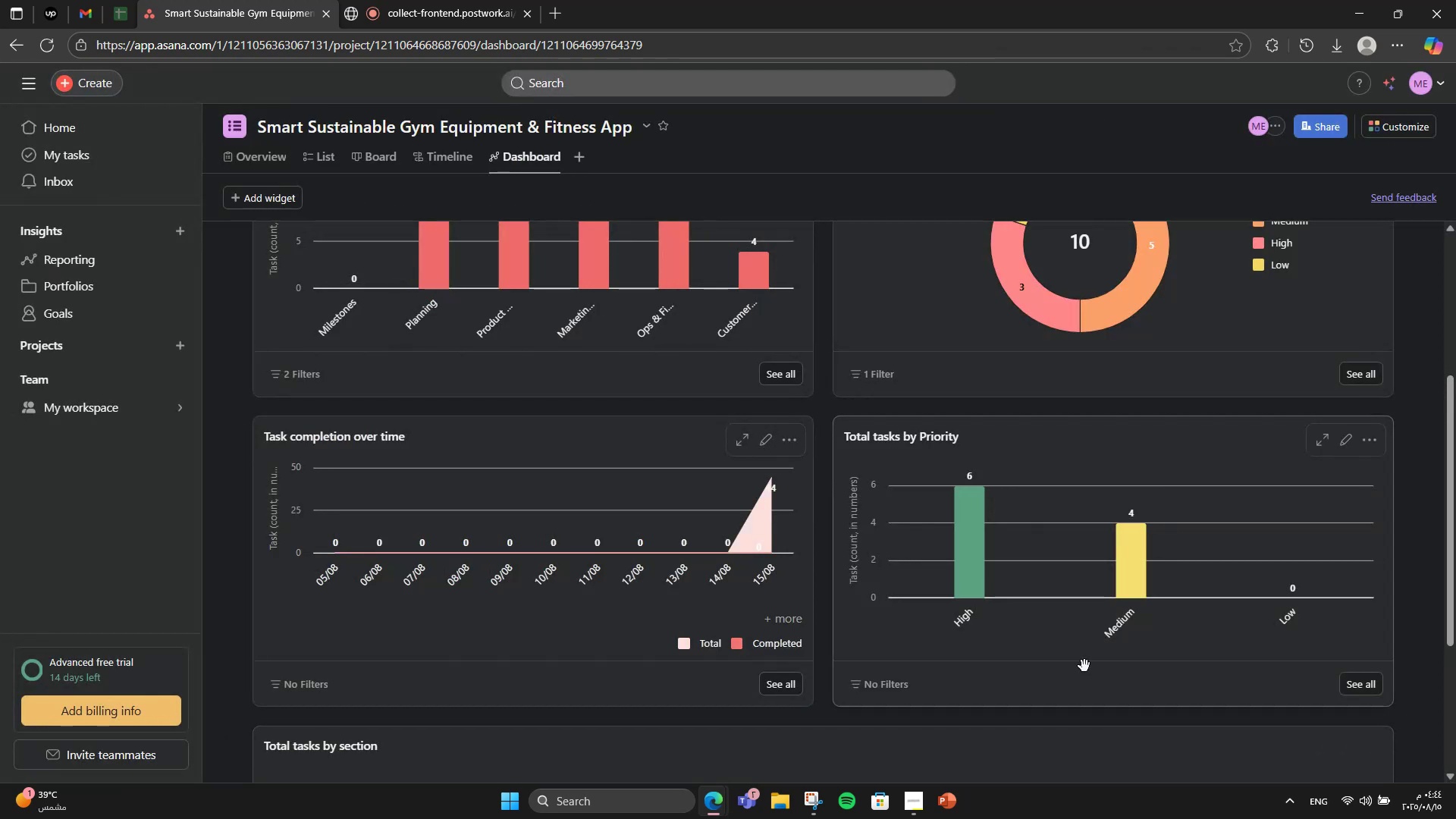 
scroll: coordinate [1084, 666], scroll_direction: up, amount: 4.0
 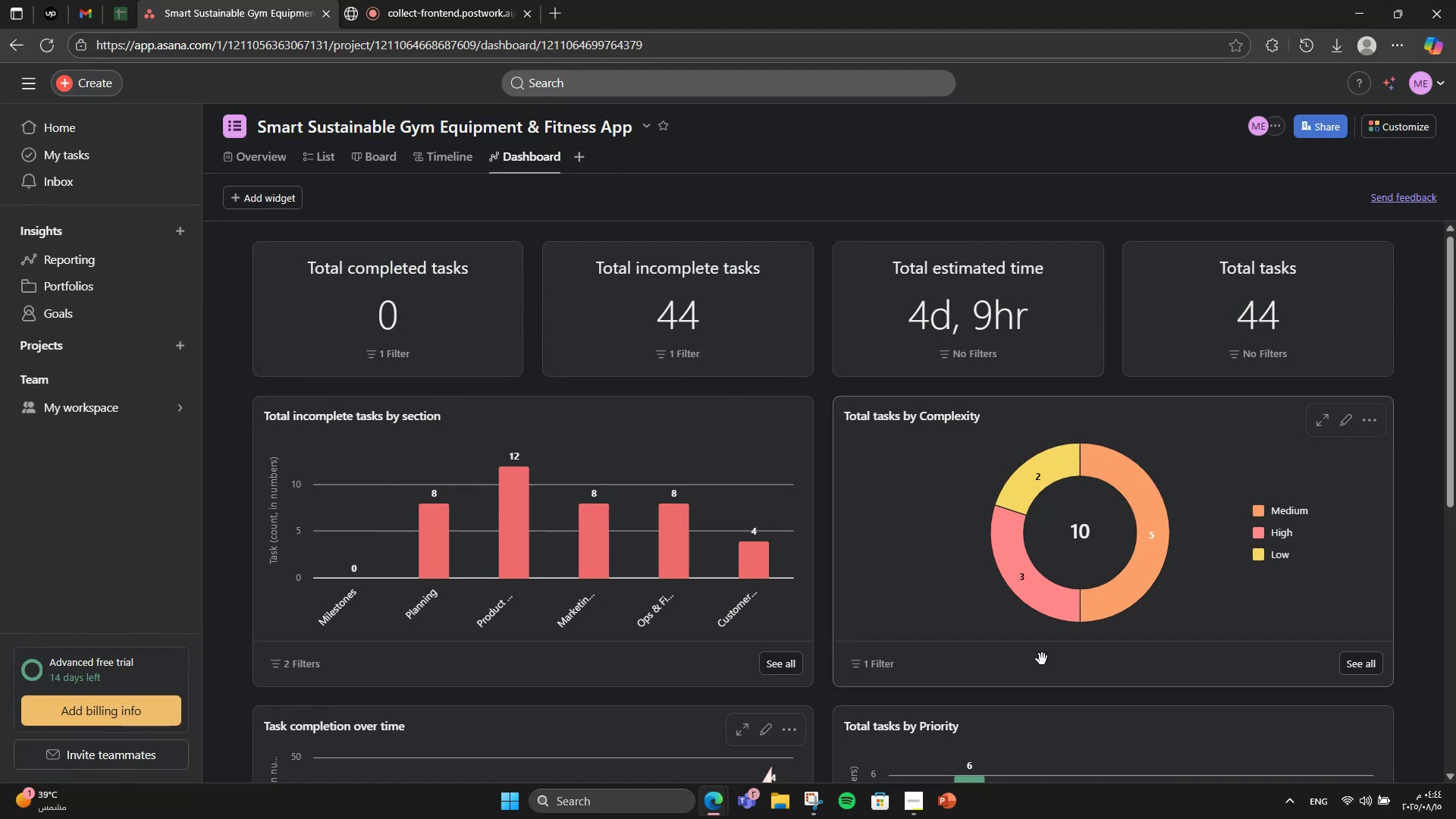 
mouse_move([698, 455])
 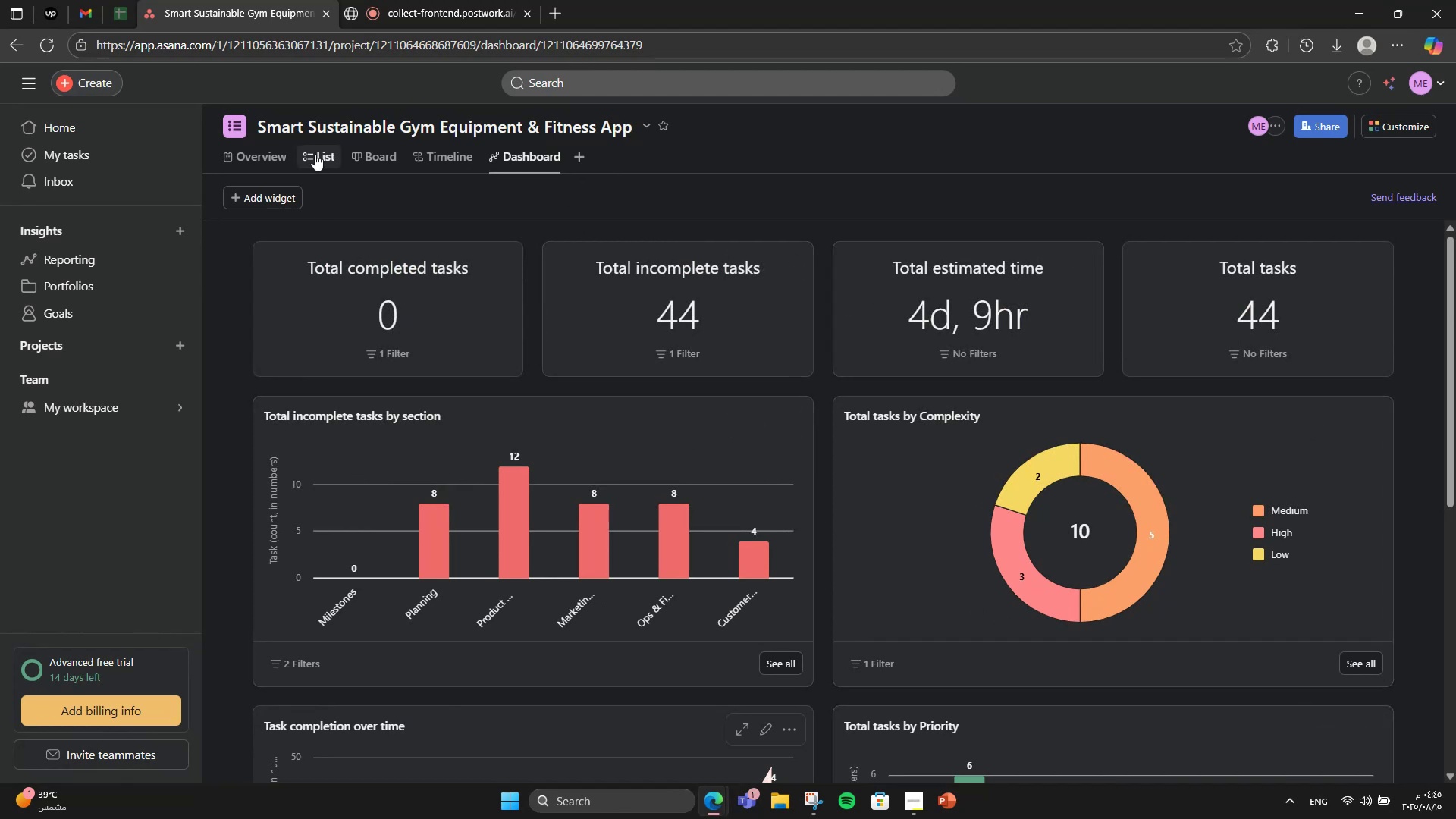 
left_click([315, 154])
 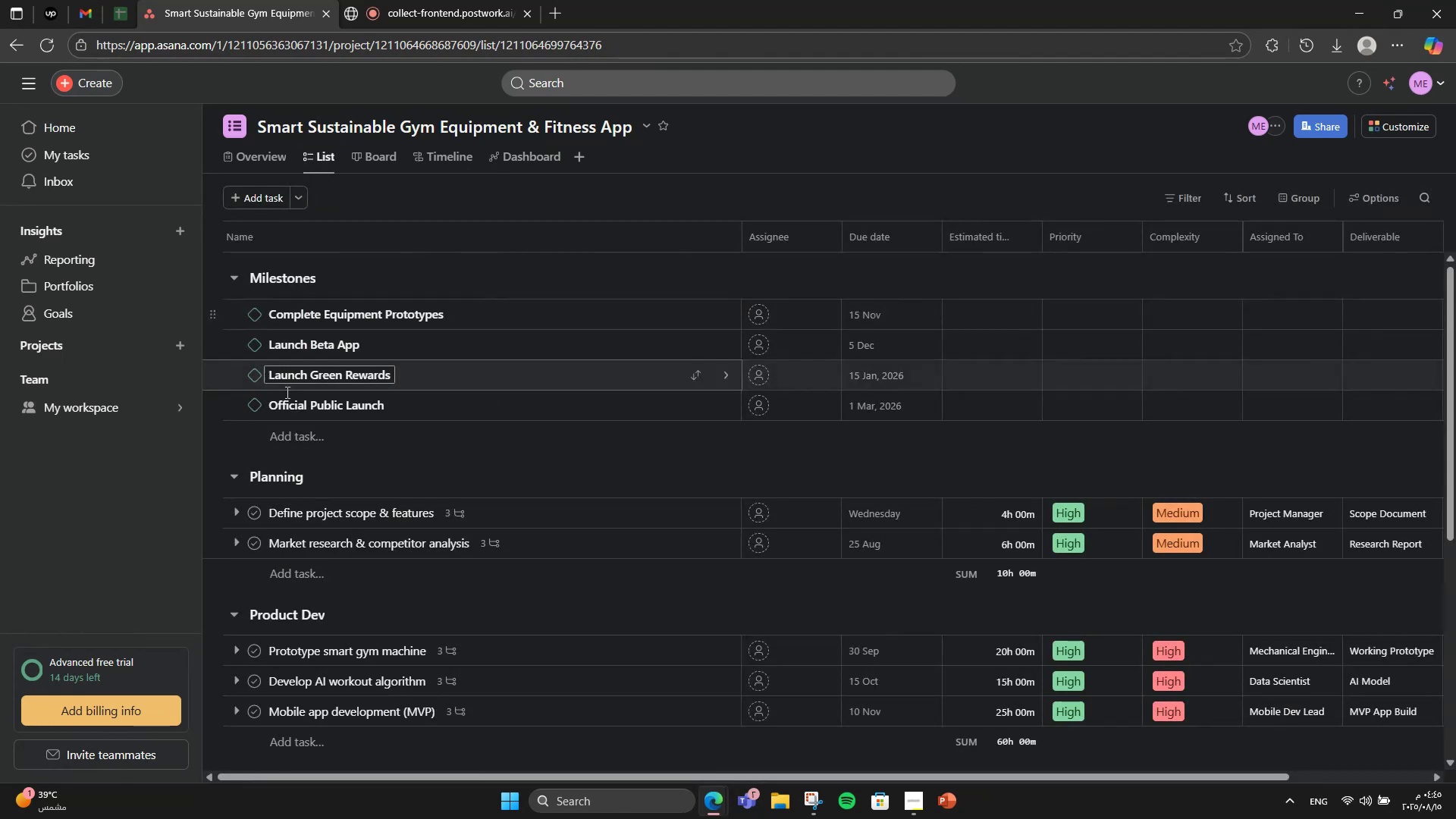 
mouse_move([248, 522])
 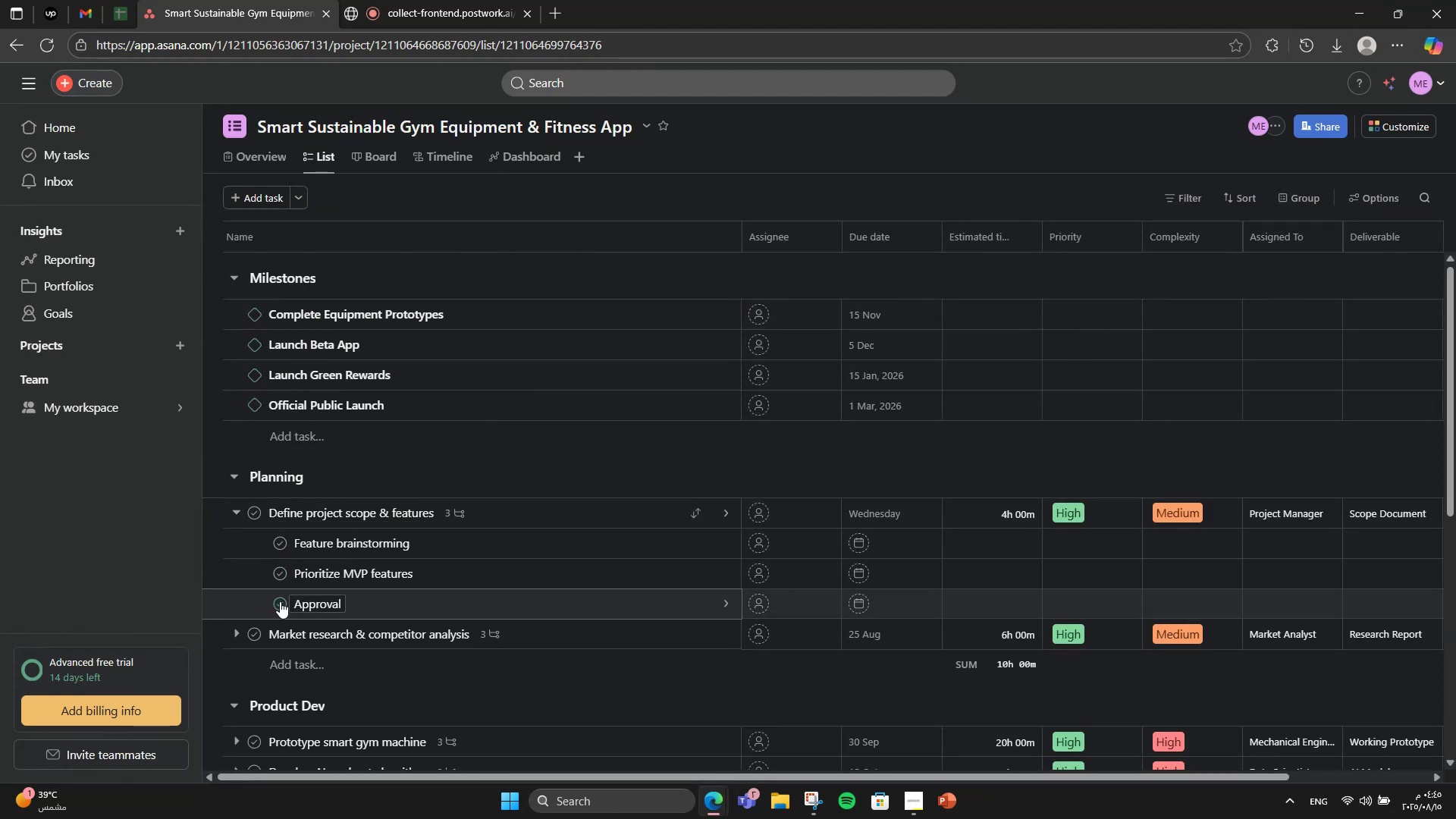 
left_click([281, 602])
 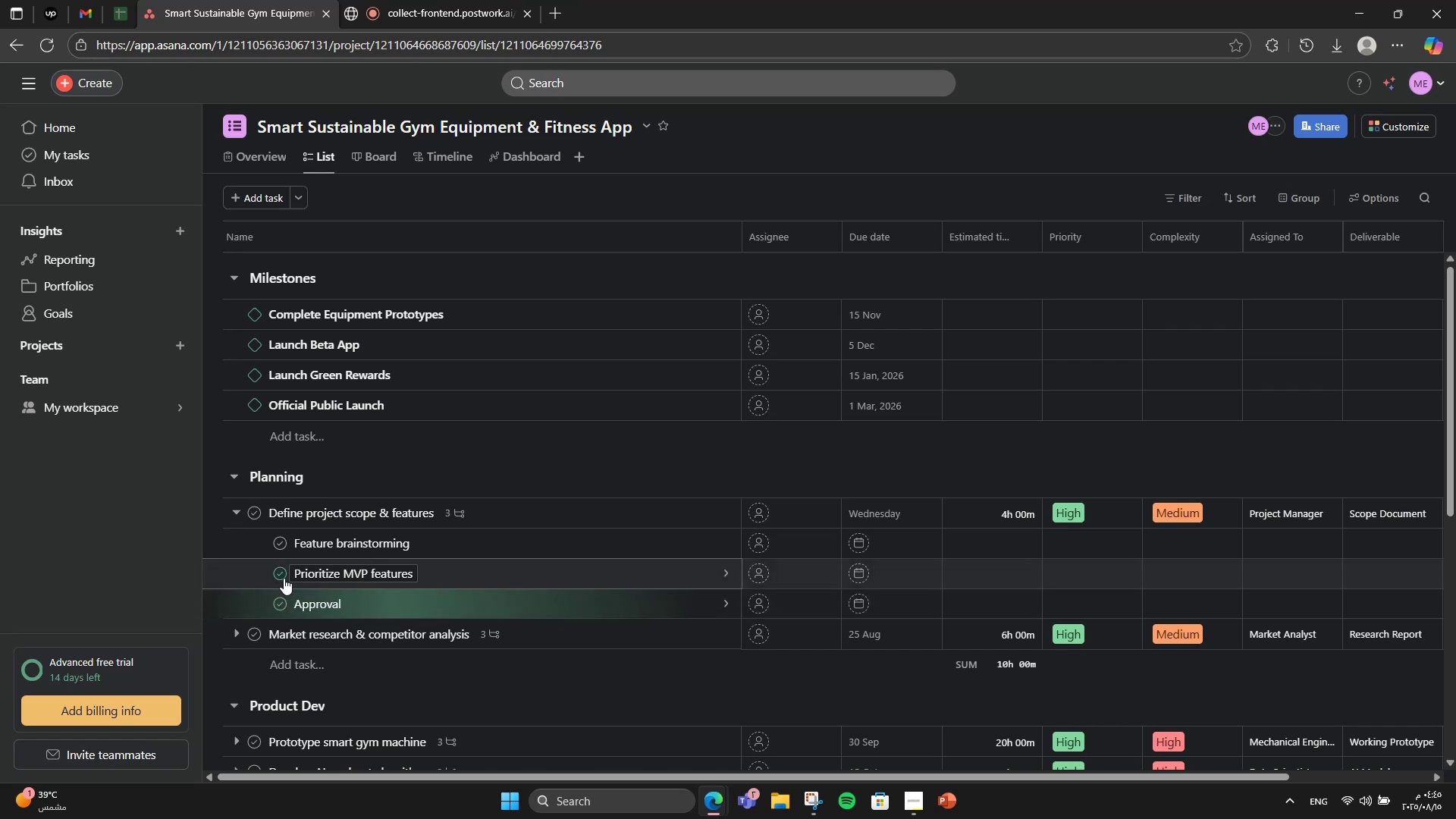 
left_click([284, 578])
 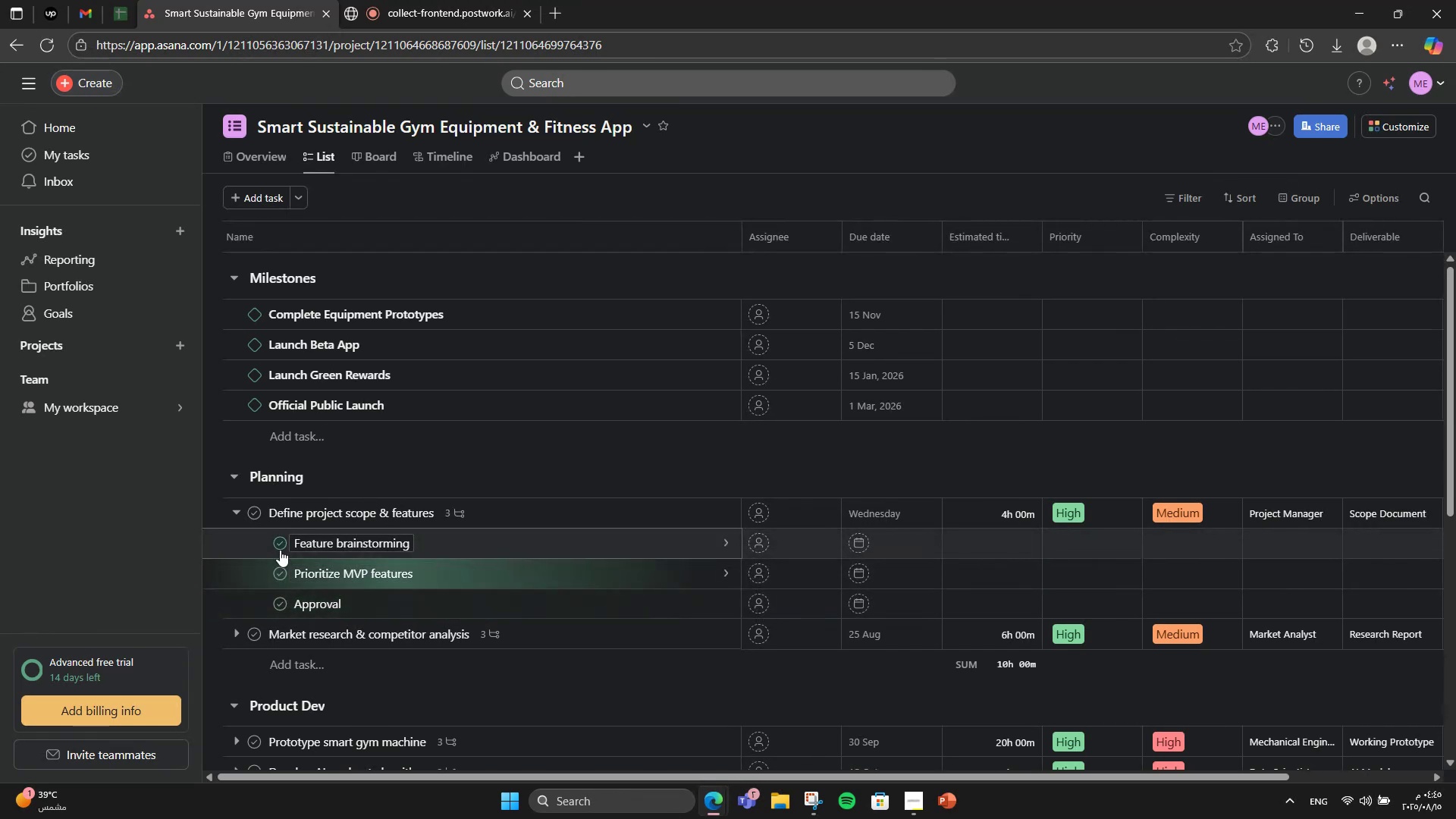 
left_click([280, 550])
 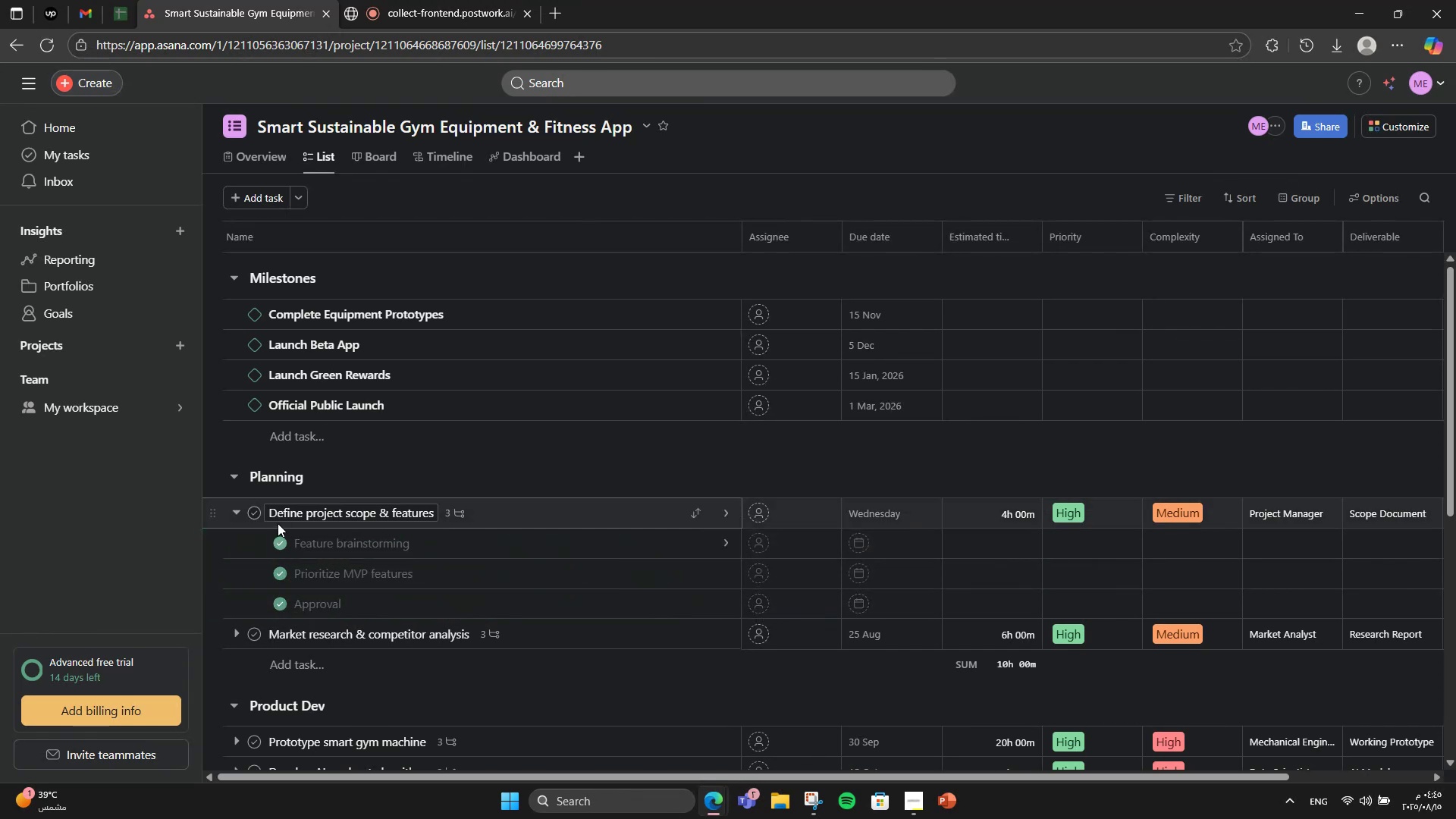 
left_click([252, 510])
 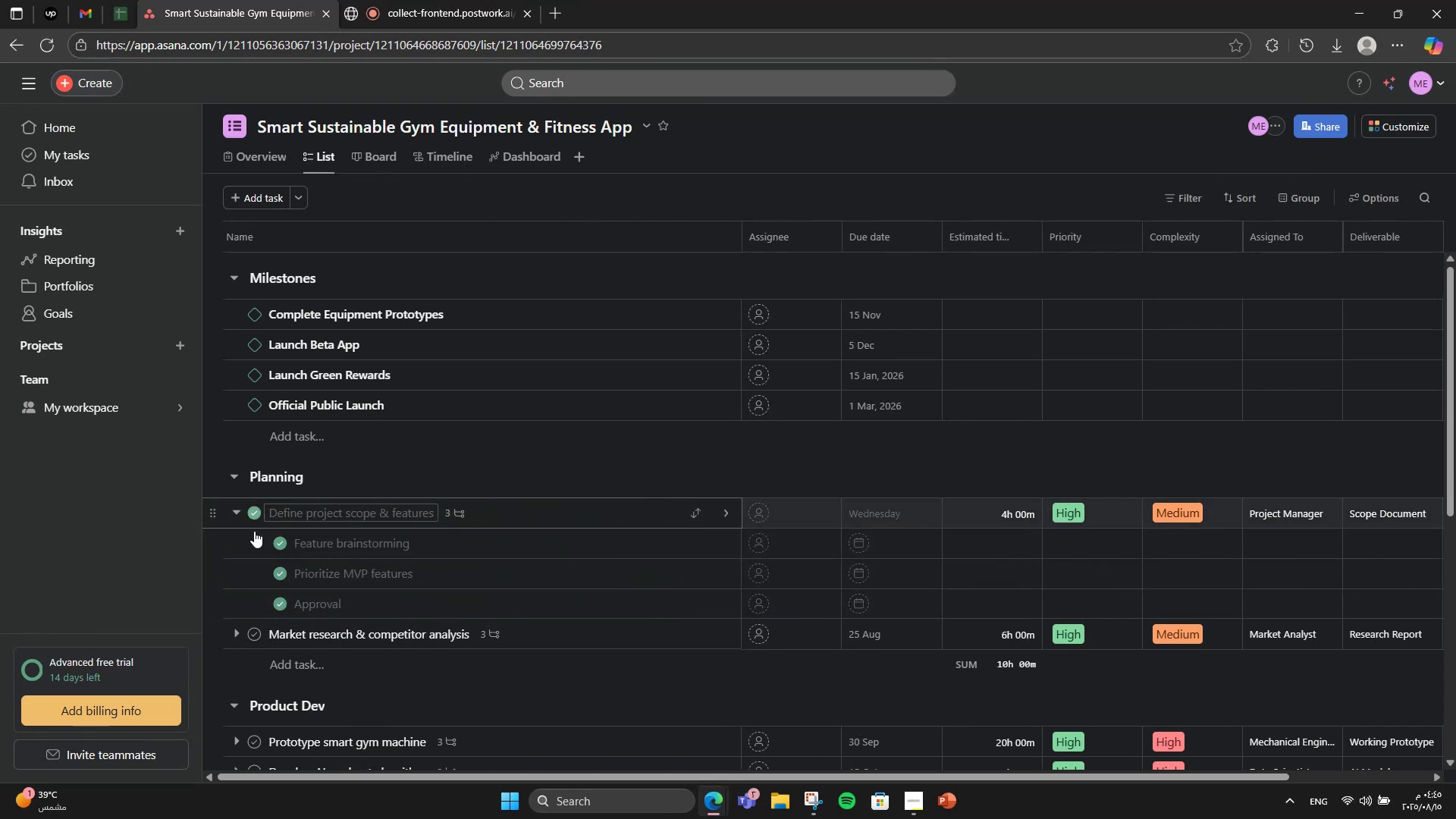 
left_click([234, 634])
 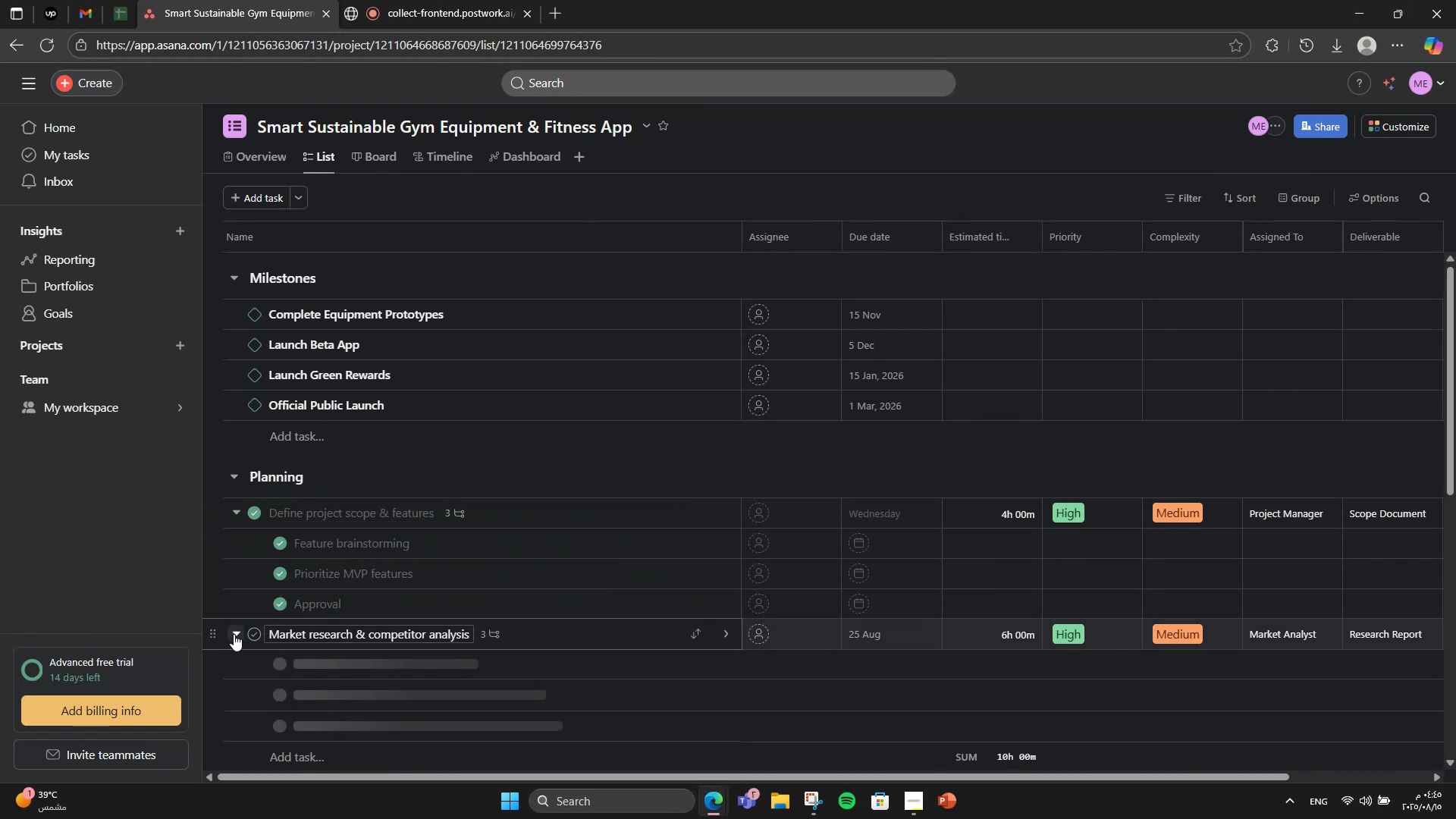 
scroll: coordinate [234, 634], scroll_direction: down, amount: 2.0
 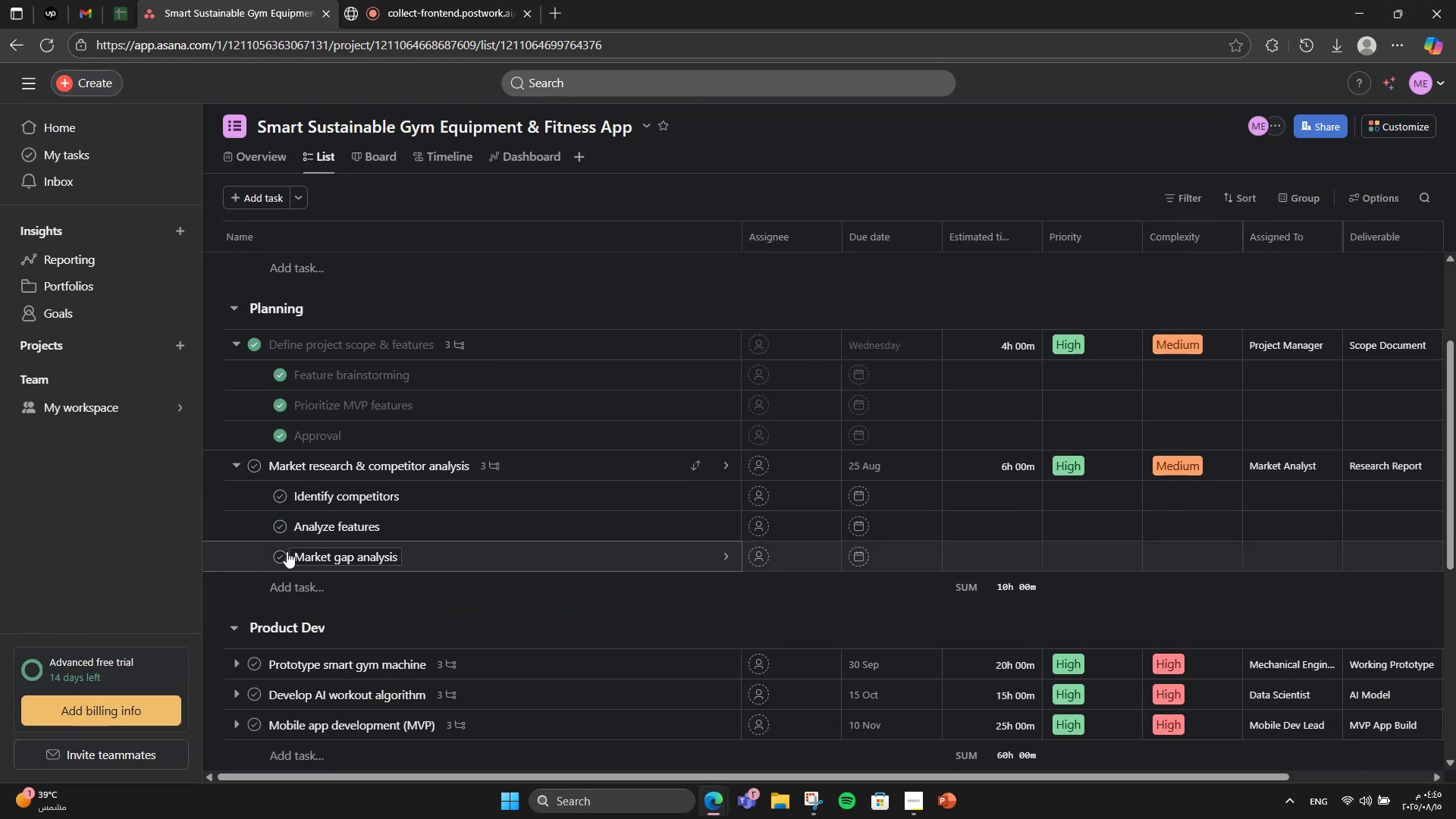 
left_click([283, 551])
 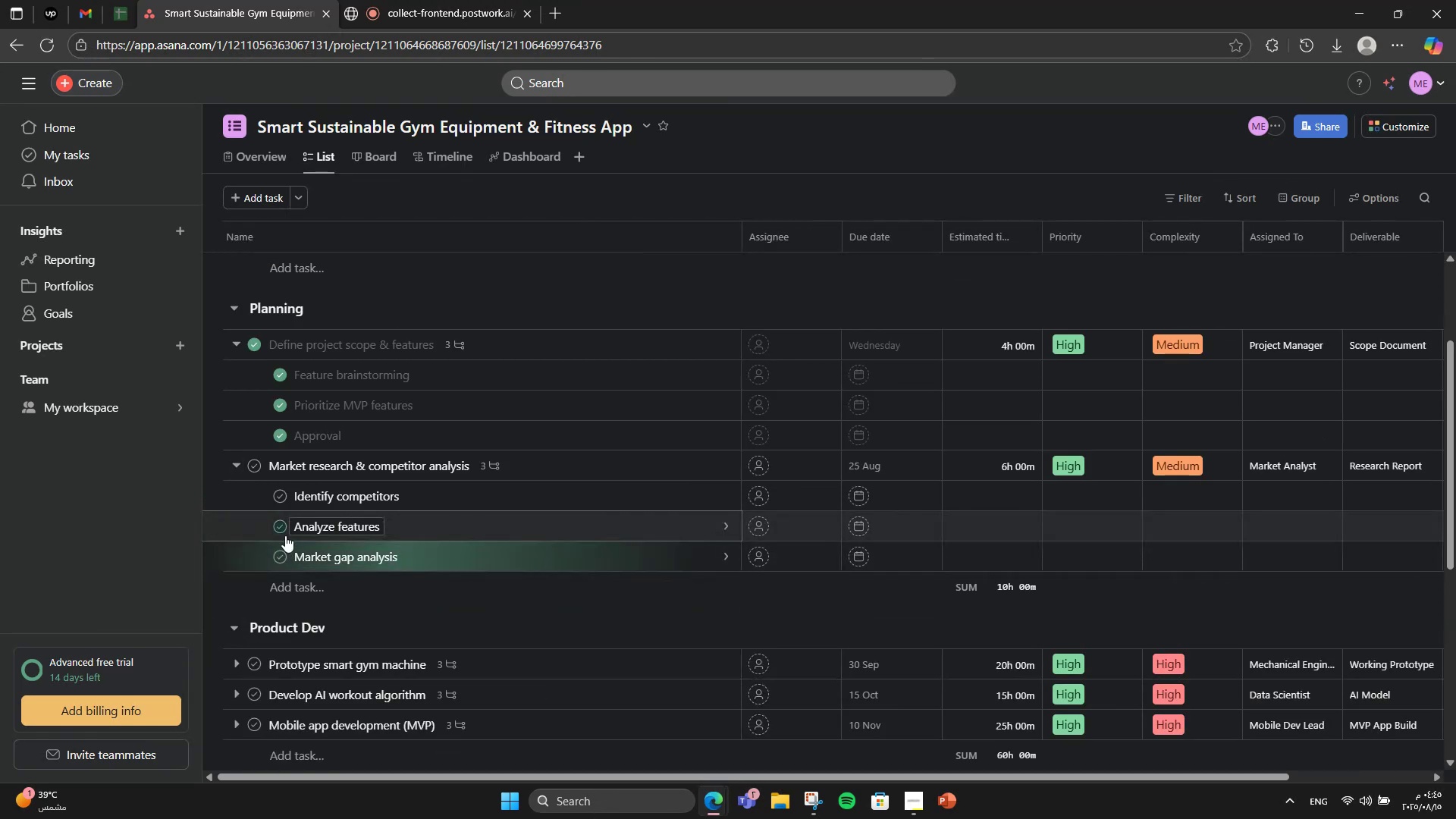 
left_click([285, 535])
 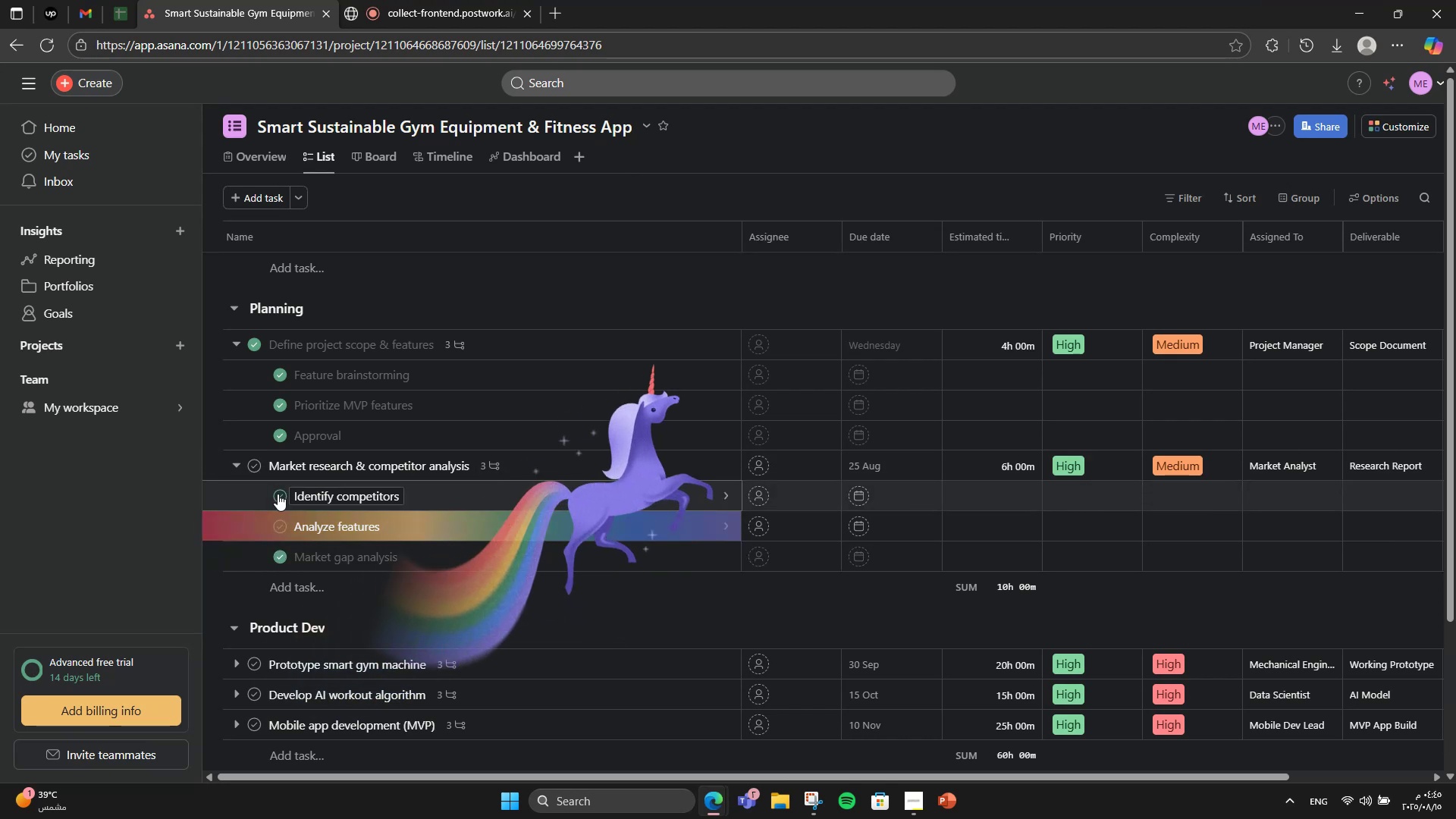 
left_click([278, 494])
 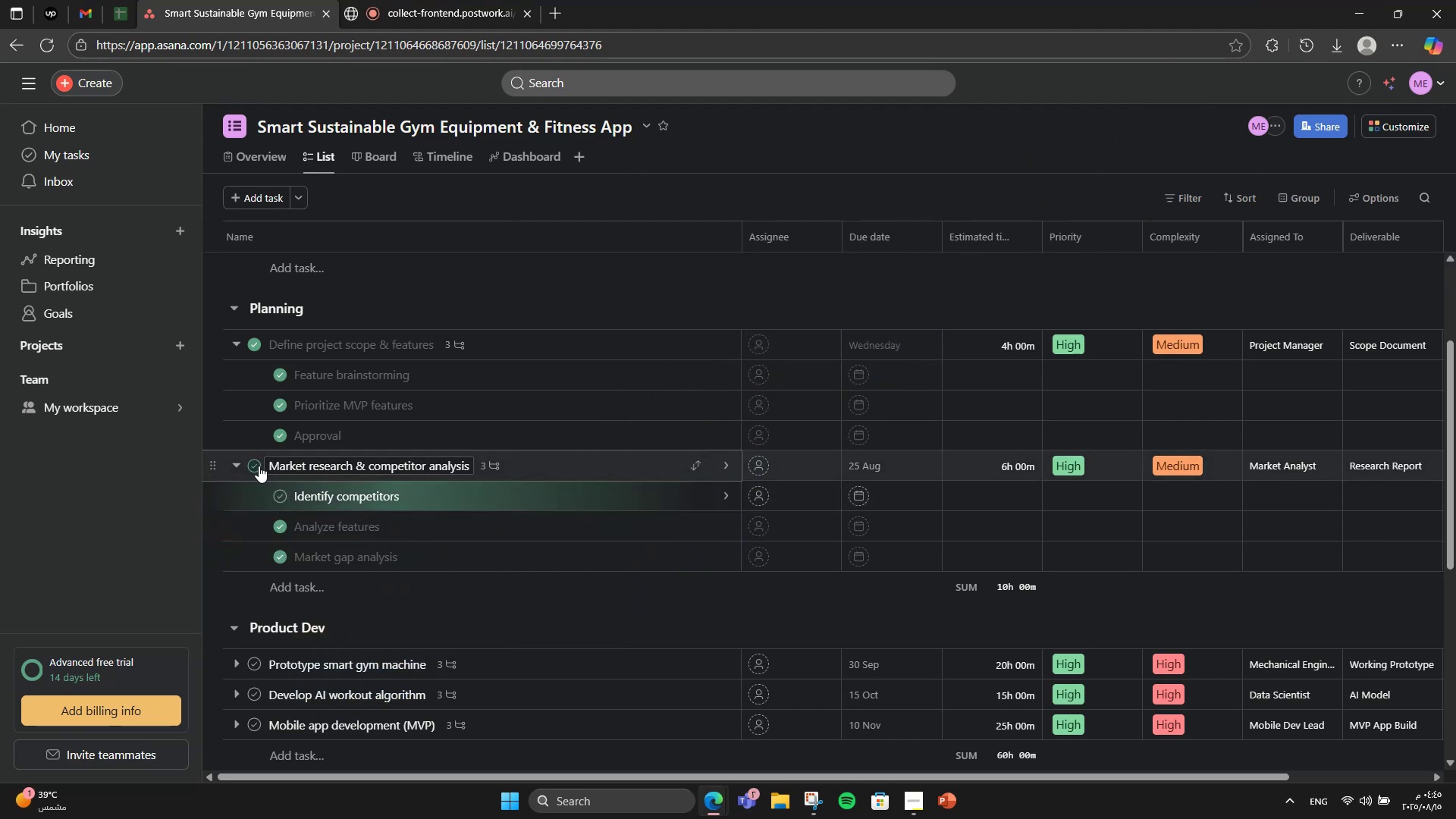 
left_click([259, 466])
 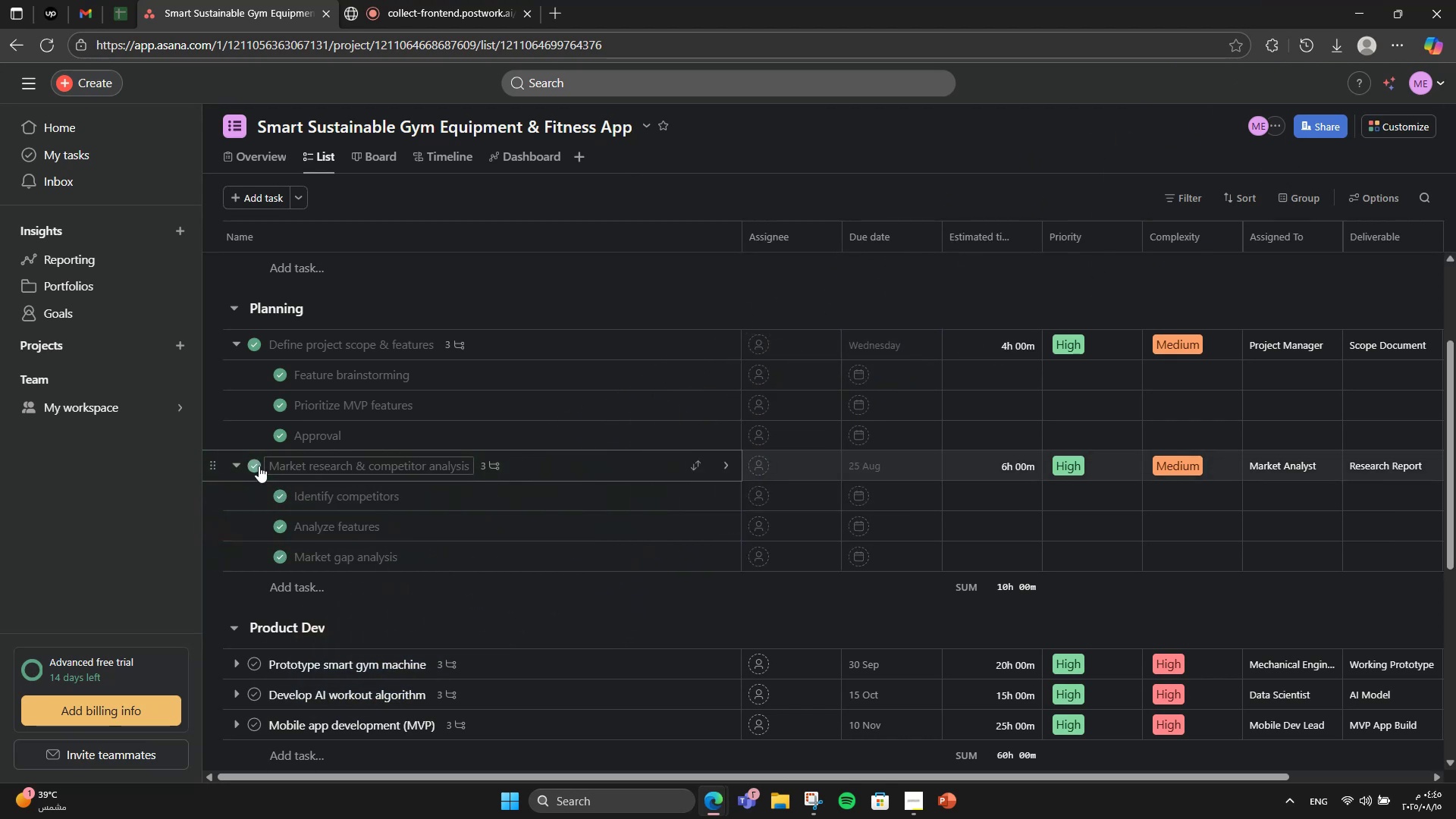 